 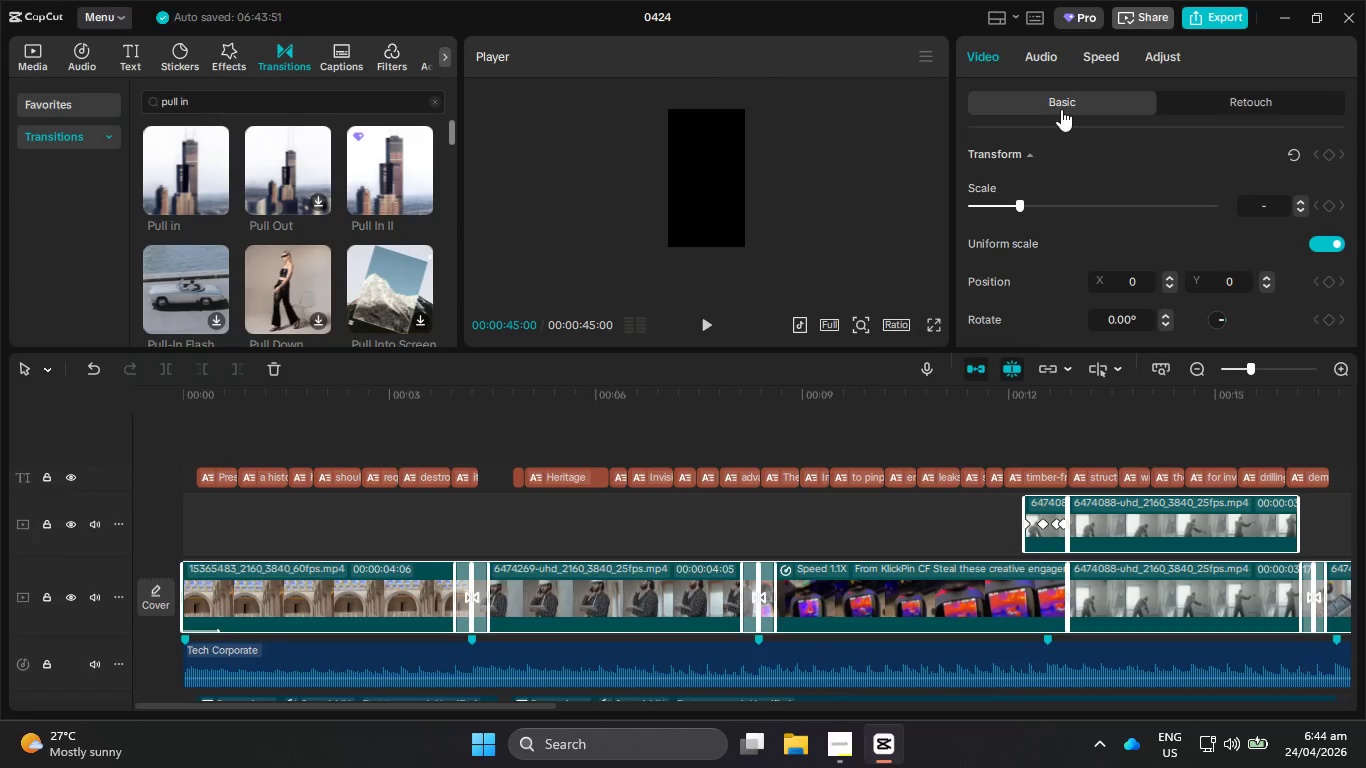 
left_click([1157, 57])
 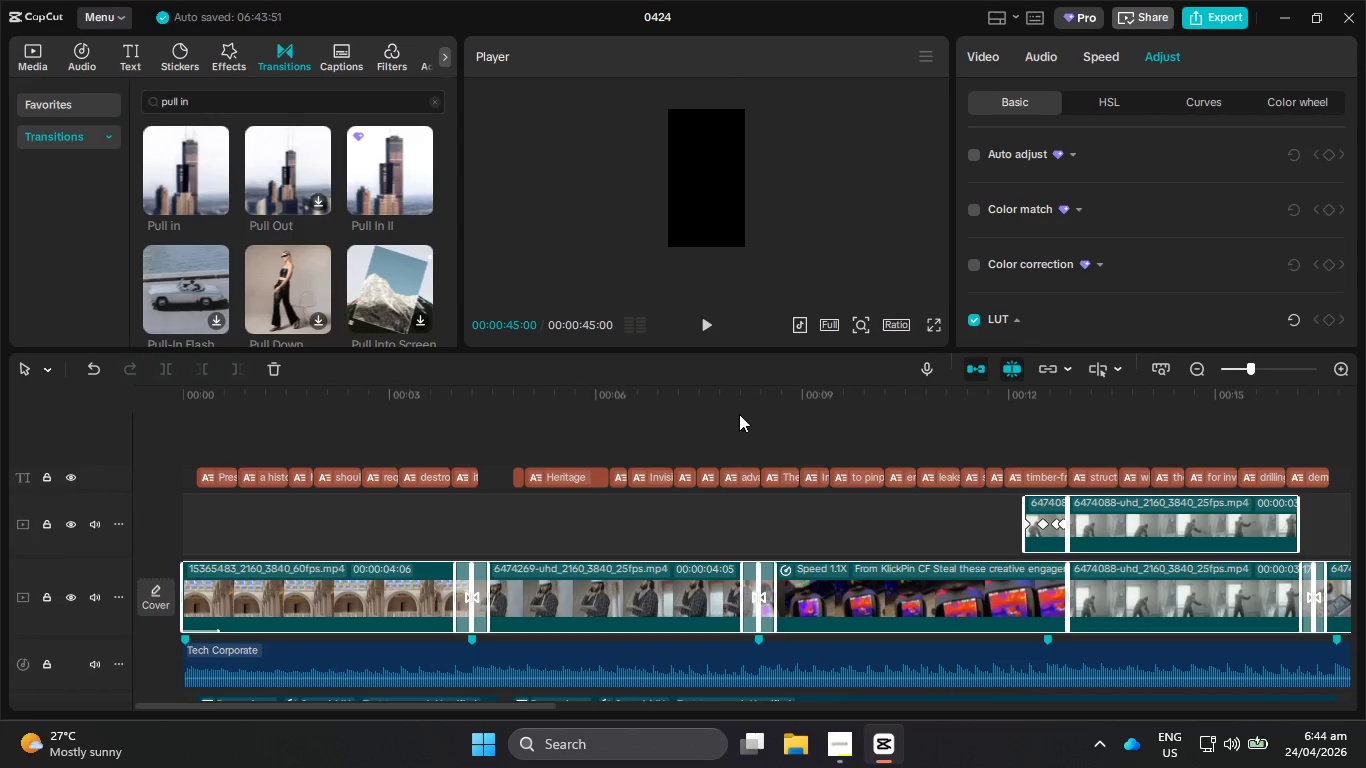 
left_click_drag(start_coordinate=[733, 394], to_coordinate=[653, 399])
 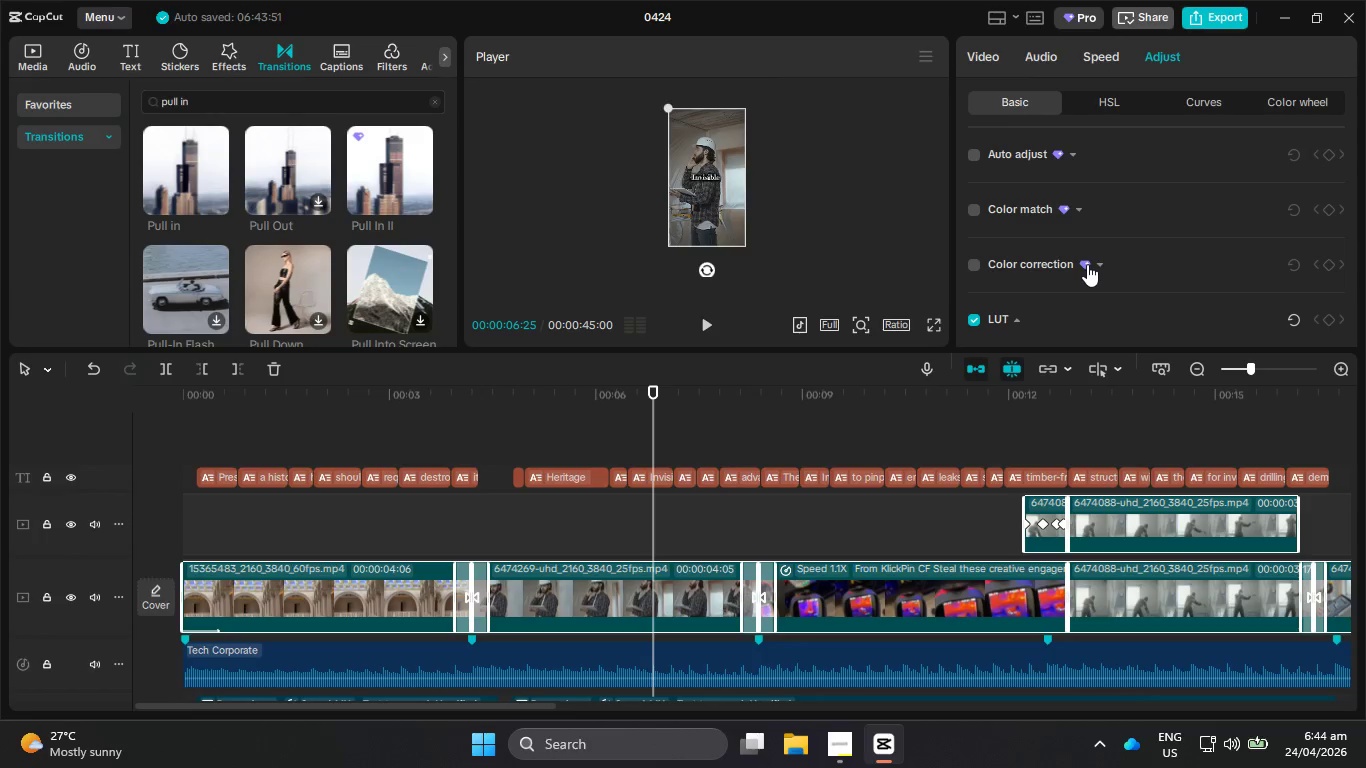 
scroll: coordinate [1088, 266], scroll_direction: down, amount: 7.0
 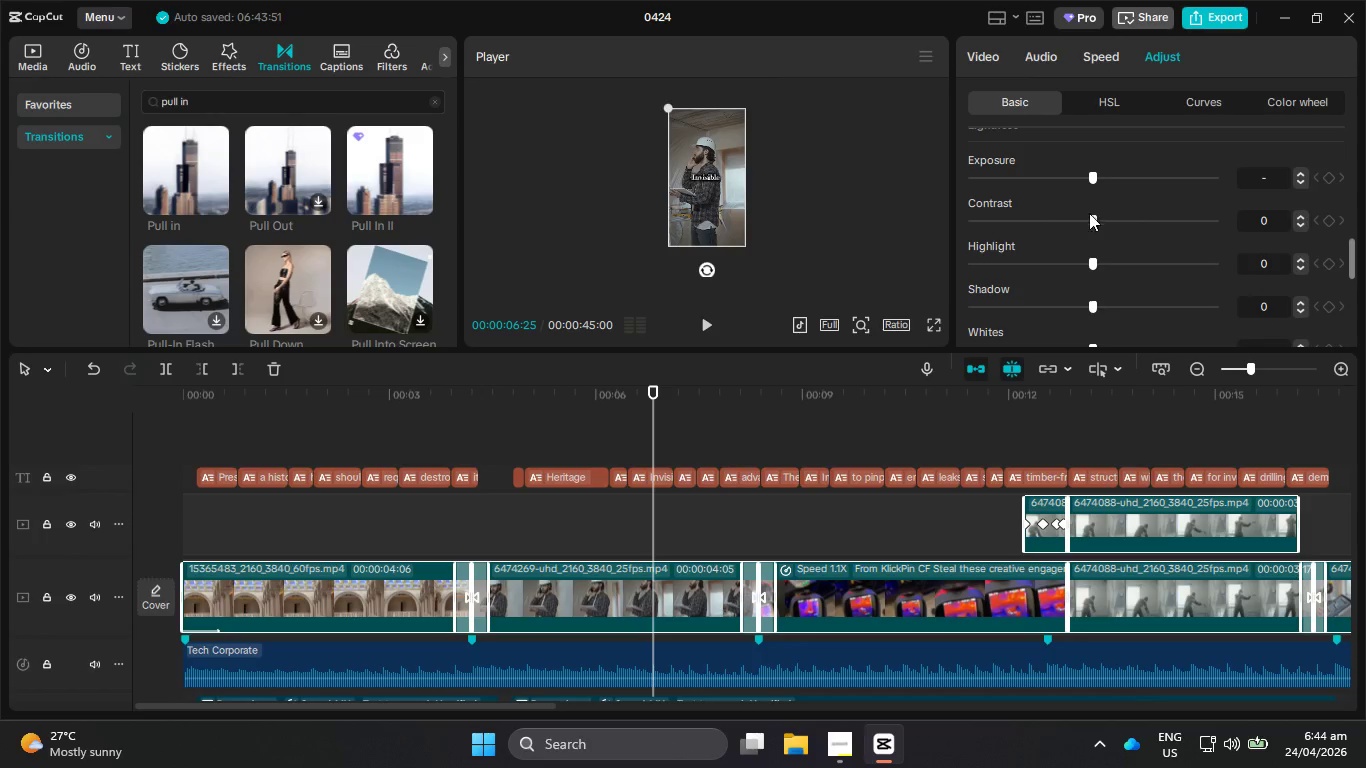 
left_click_drag(start_coordinate=[1094, 225], to_coordinate=[1125, 252])
 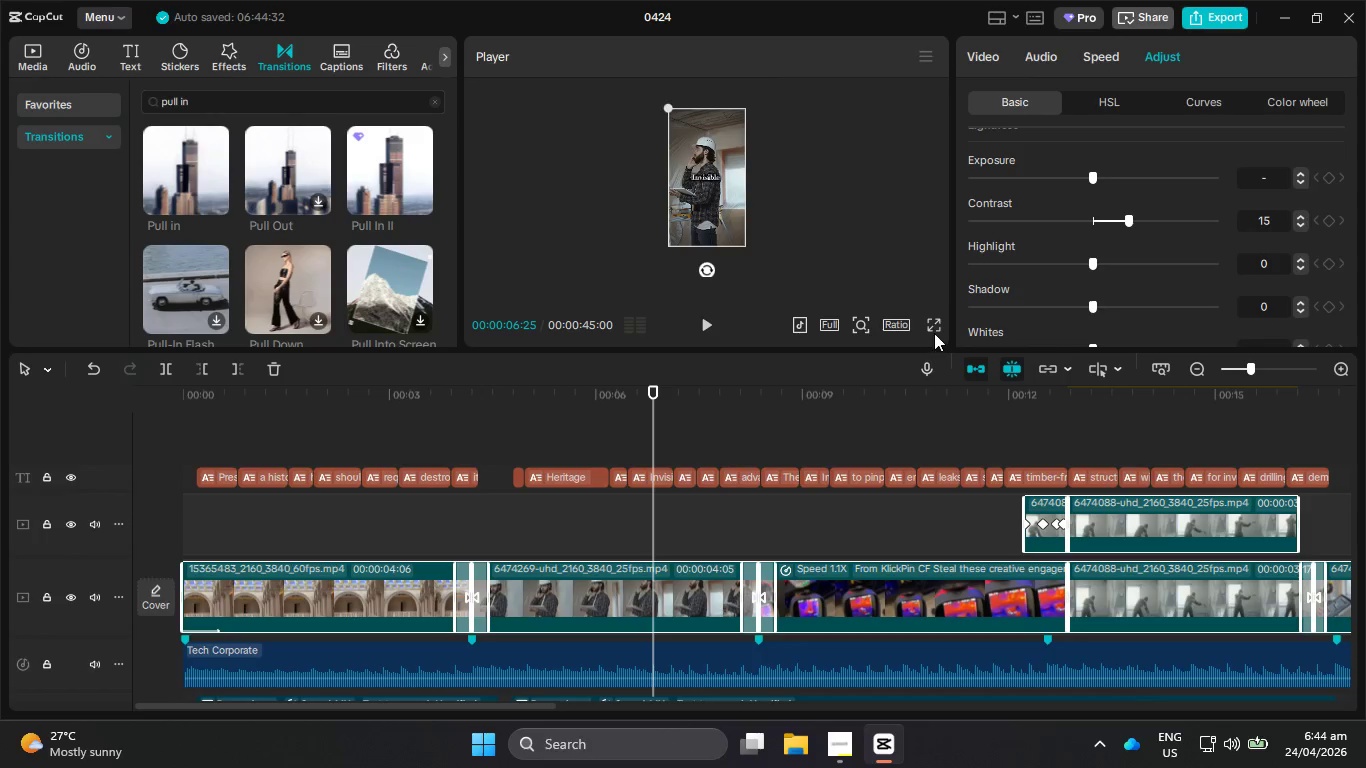 
left_click([935, 332])
 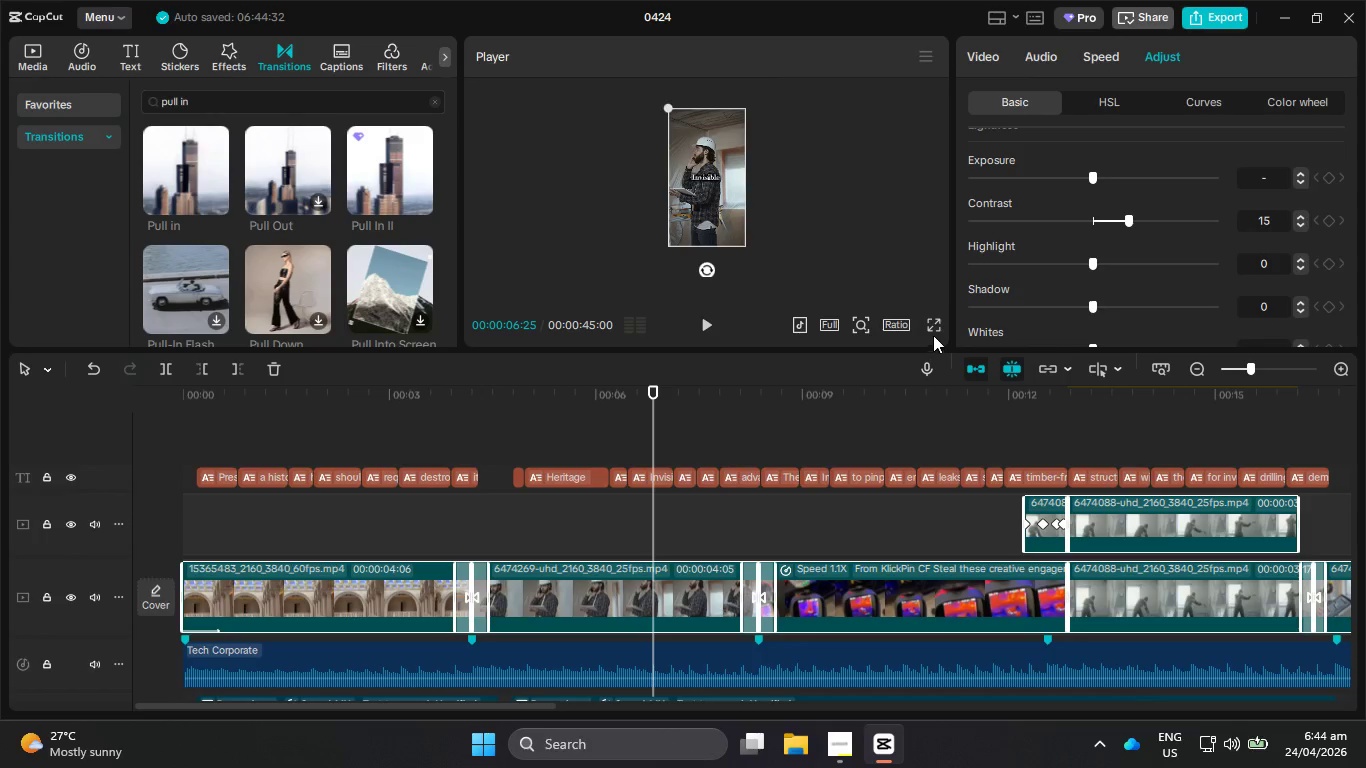 
left_click([933, 323])
 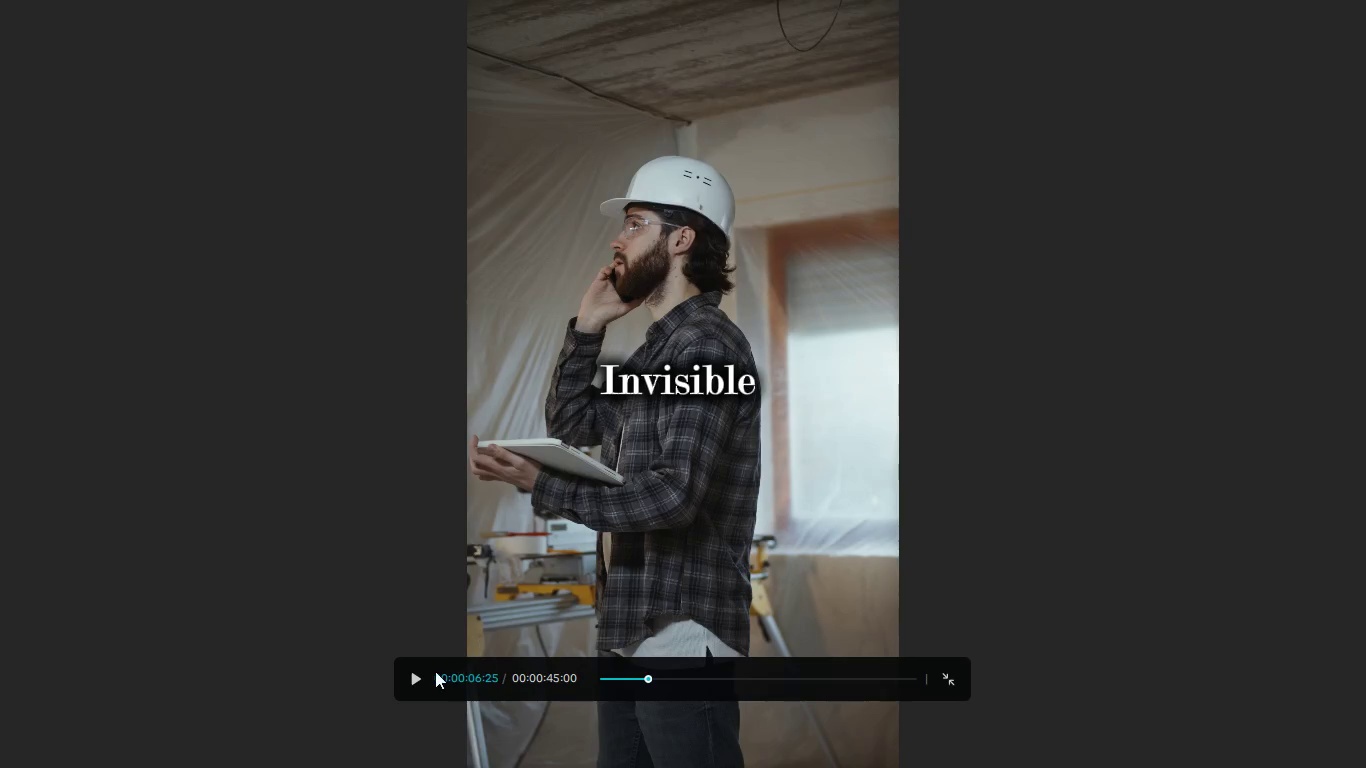 
left_click([416, 677])
 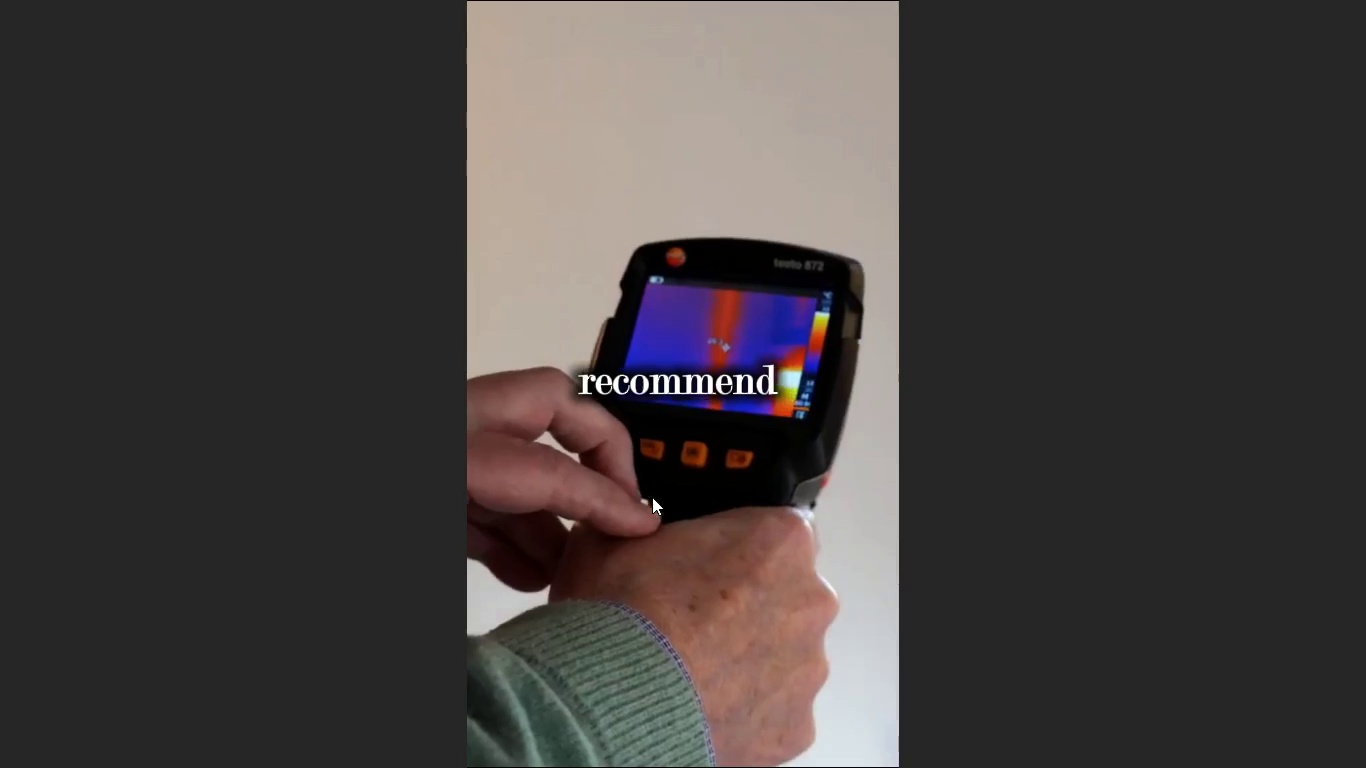 
wait(26.48)
 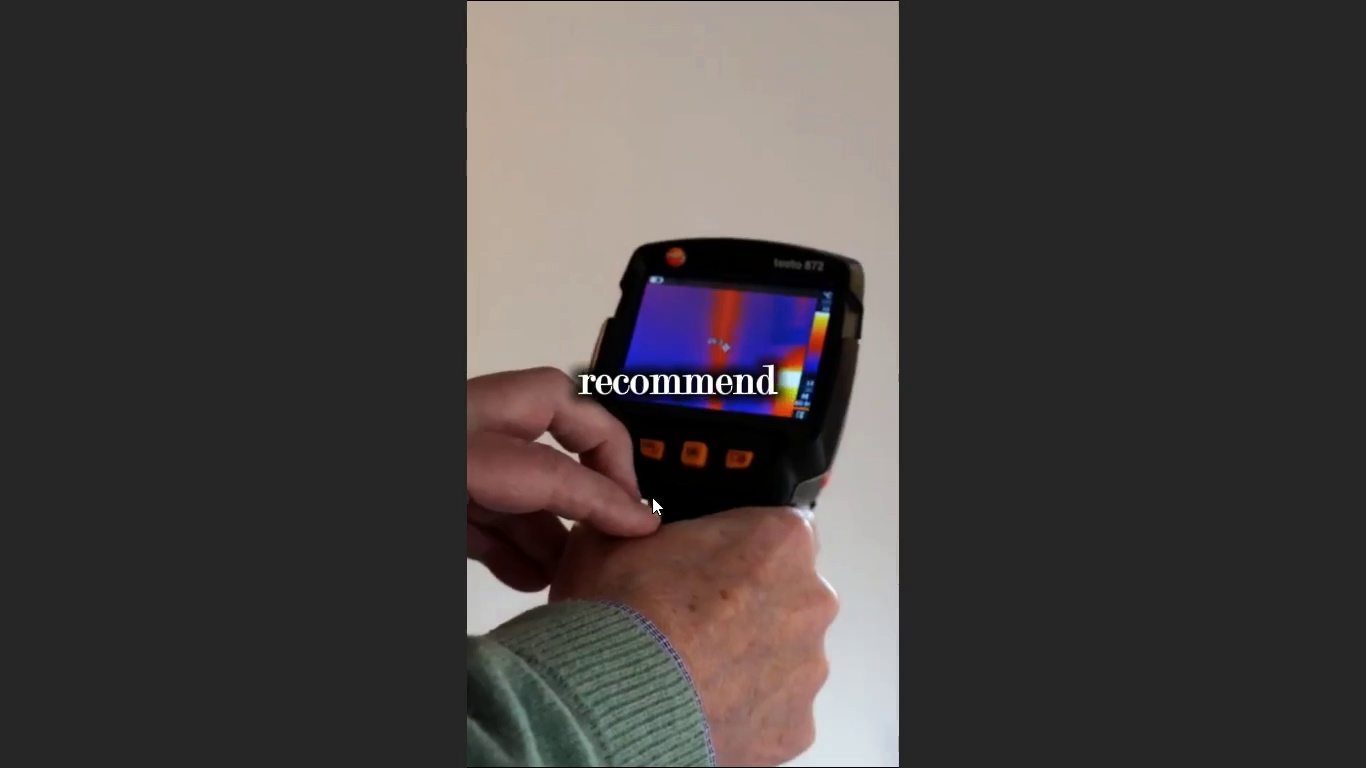 
left_click([671, 462])
 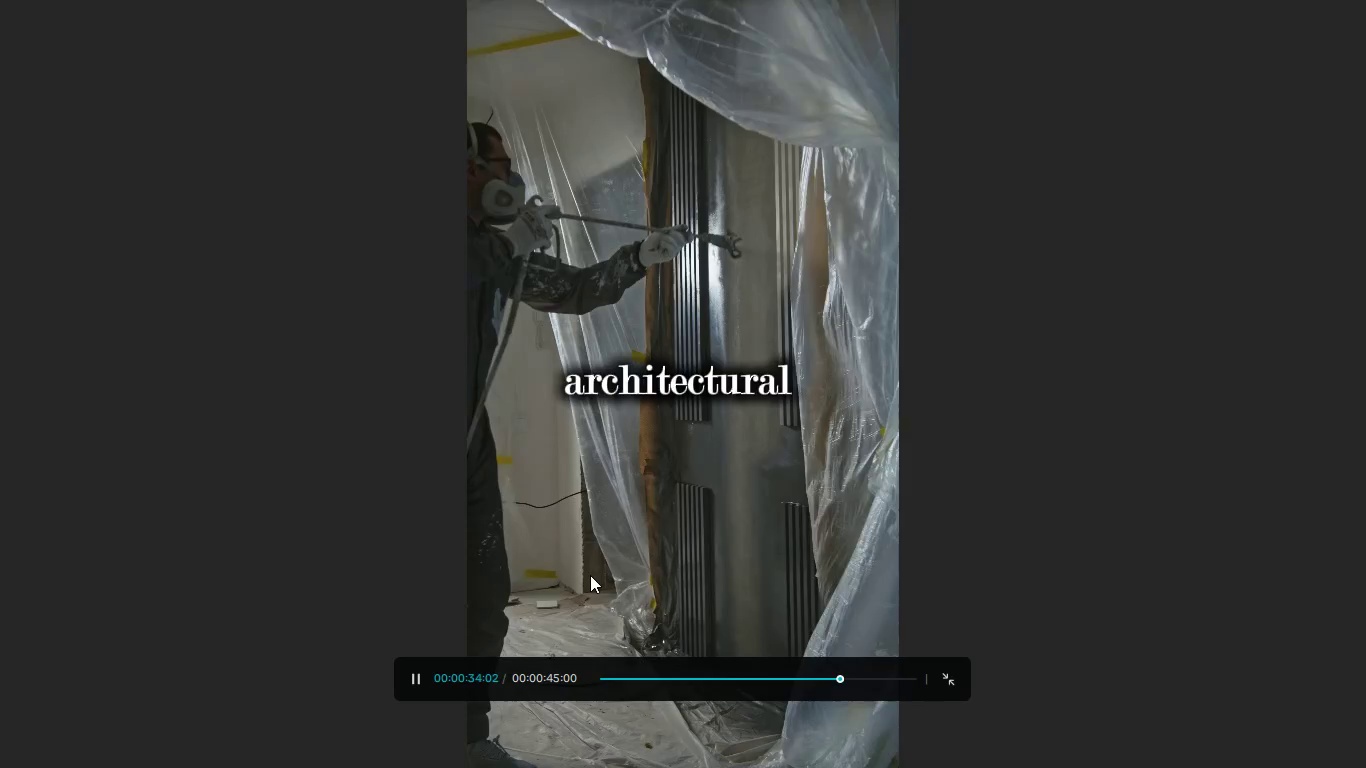 
key(Escape)
 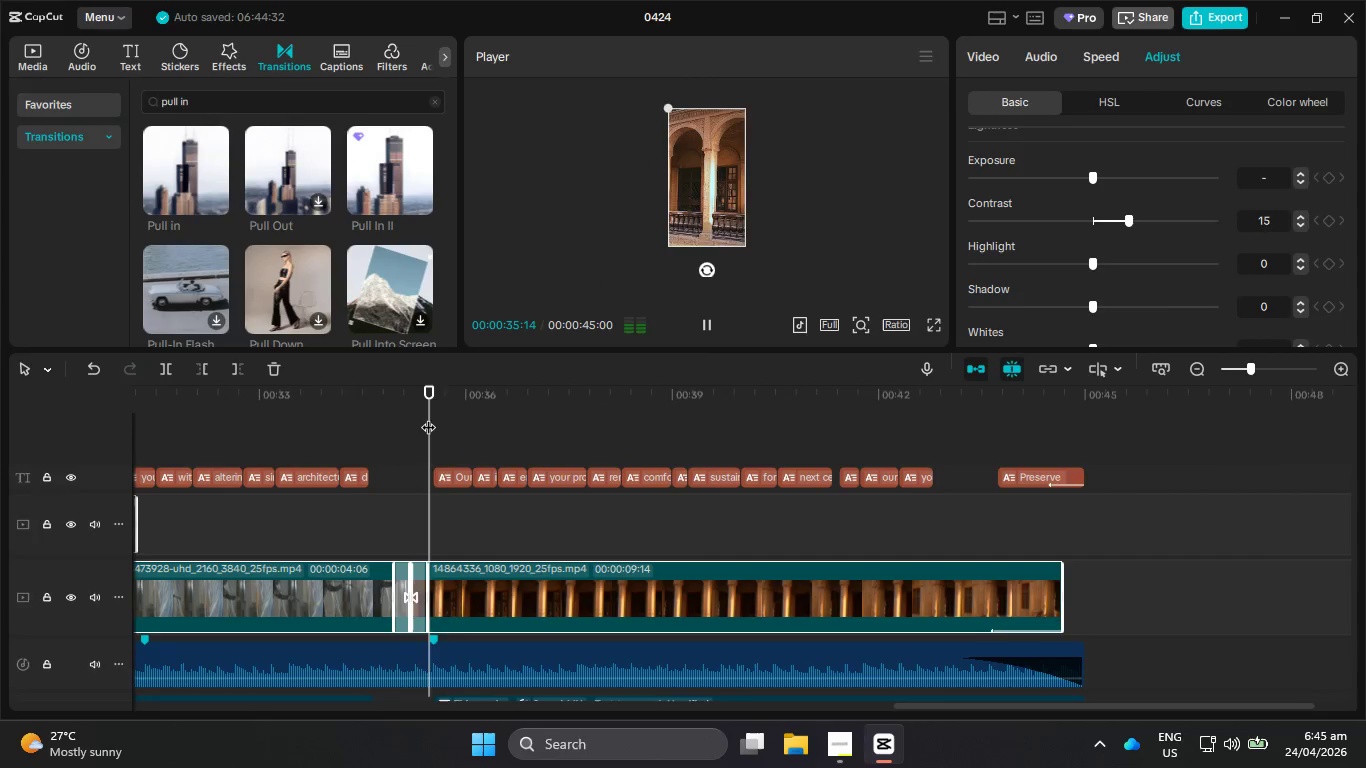 
left_click_drag(start_coordinate=[410, 401], to_coordinate=[389, 417])
 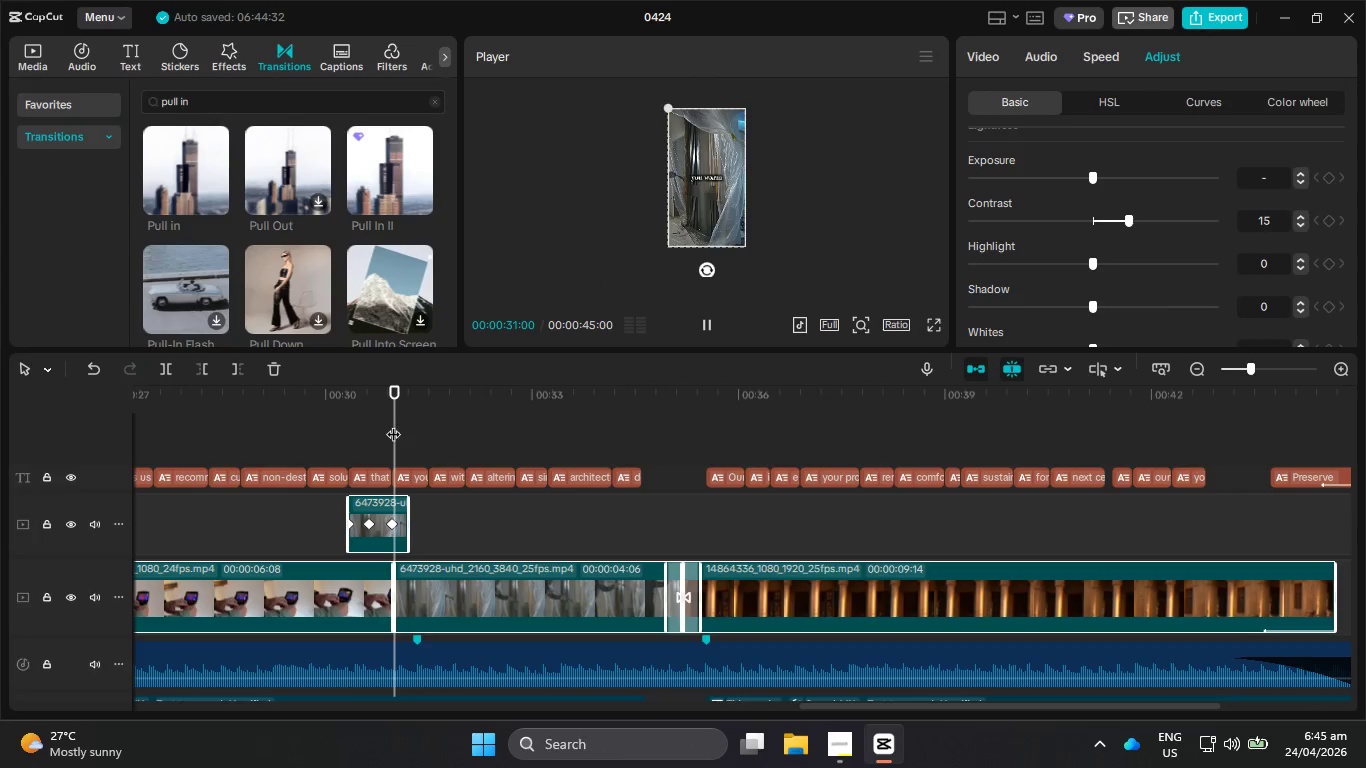 
hold_key(key=ControlLeft, duration=1.53)
scroll: coordinate [431, 473], scroll_direction: up, amount: 17.0
 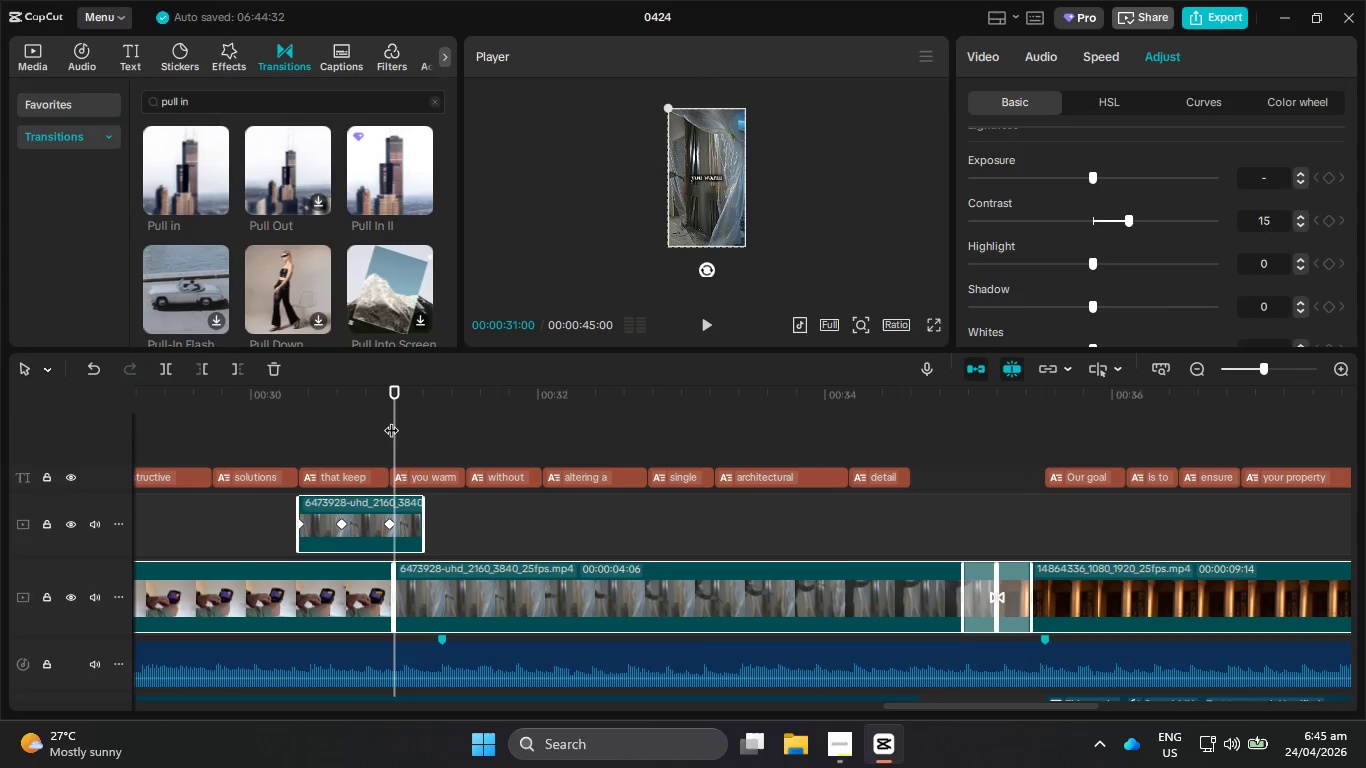 
left_click_drag(start_coordinate=[391, 419], to_coordinate=[424, 432])
 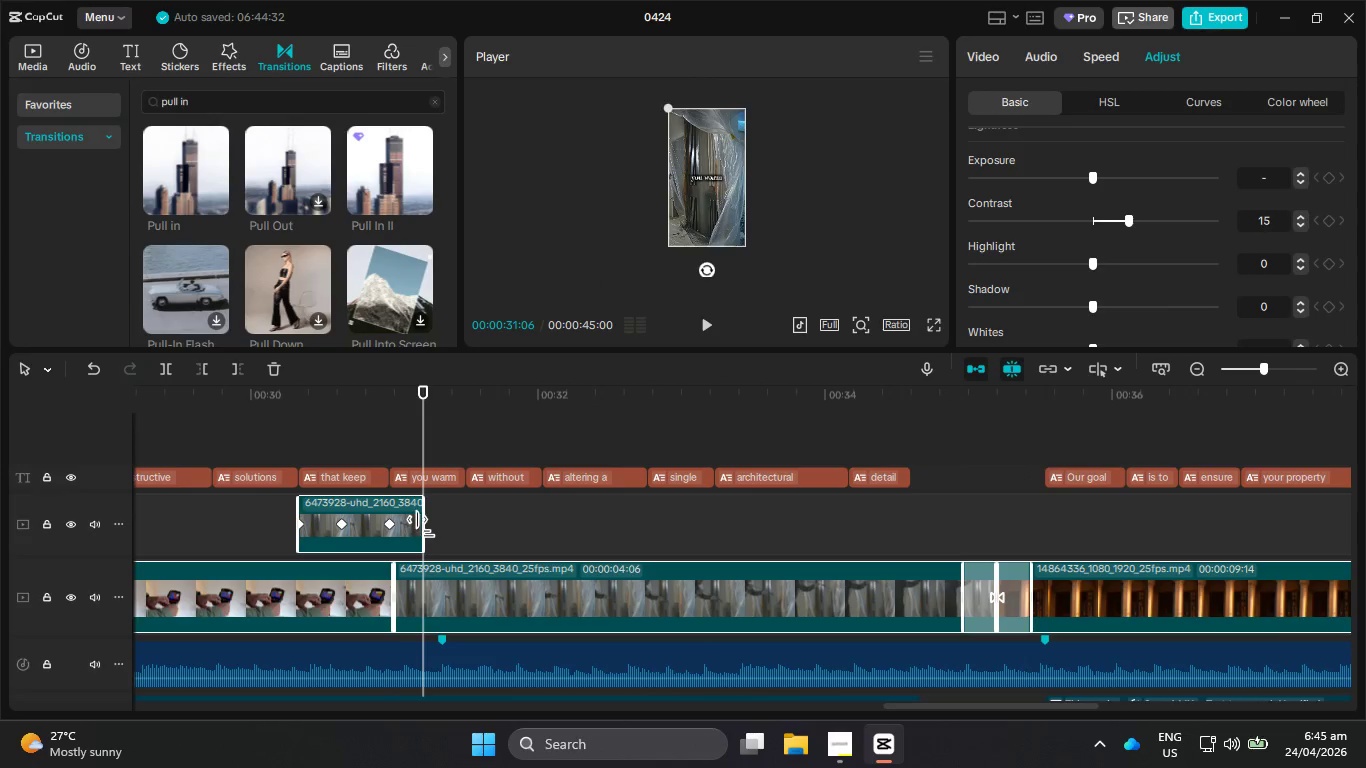 
left_click_drag(start_coordinate=[424, 527], to_coordinate=[810, 527])
 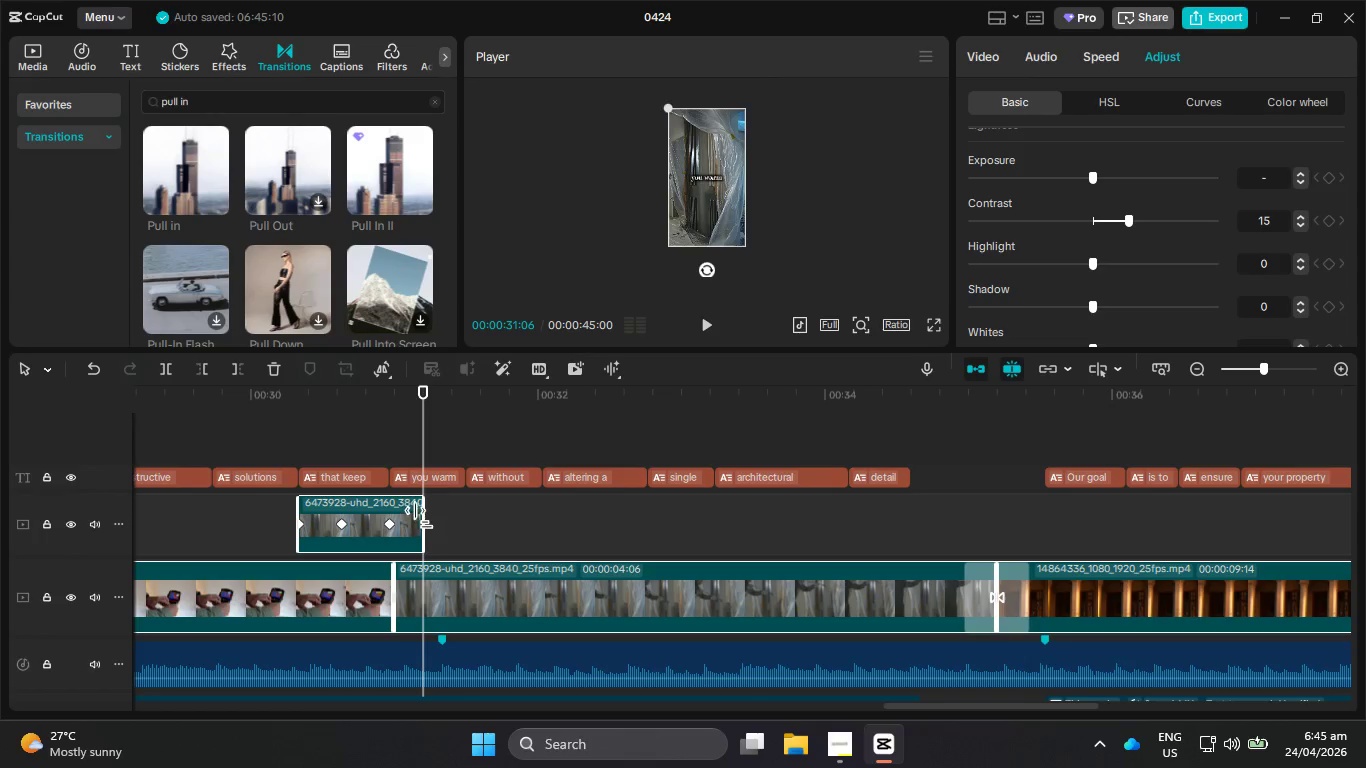 
left_click_drag(start_coordinate=[424, 518], to_coordinate=[472, 521])
 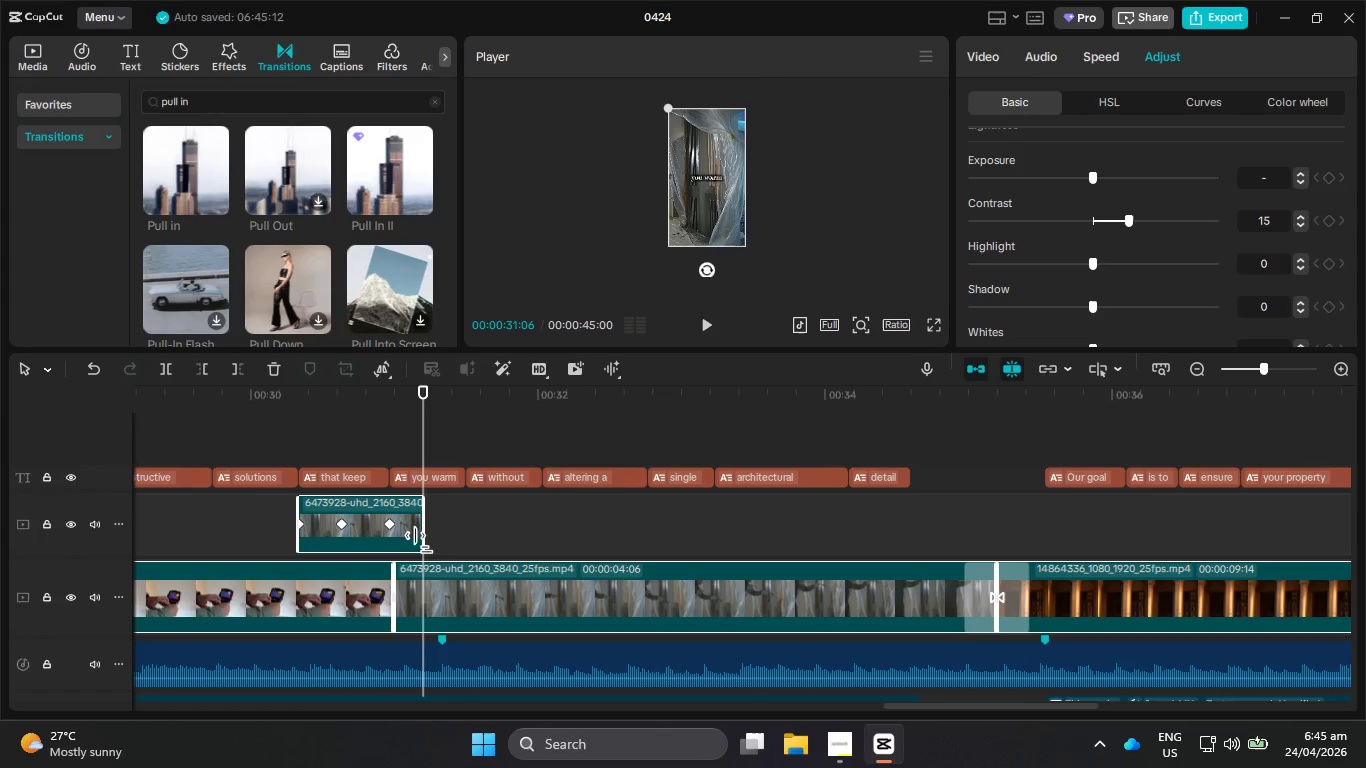 
left_click_drag(start_coordinate=[422, 543], to_coordinate=[466, 542])
 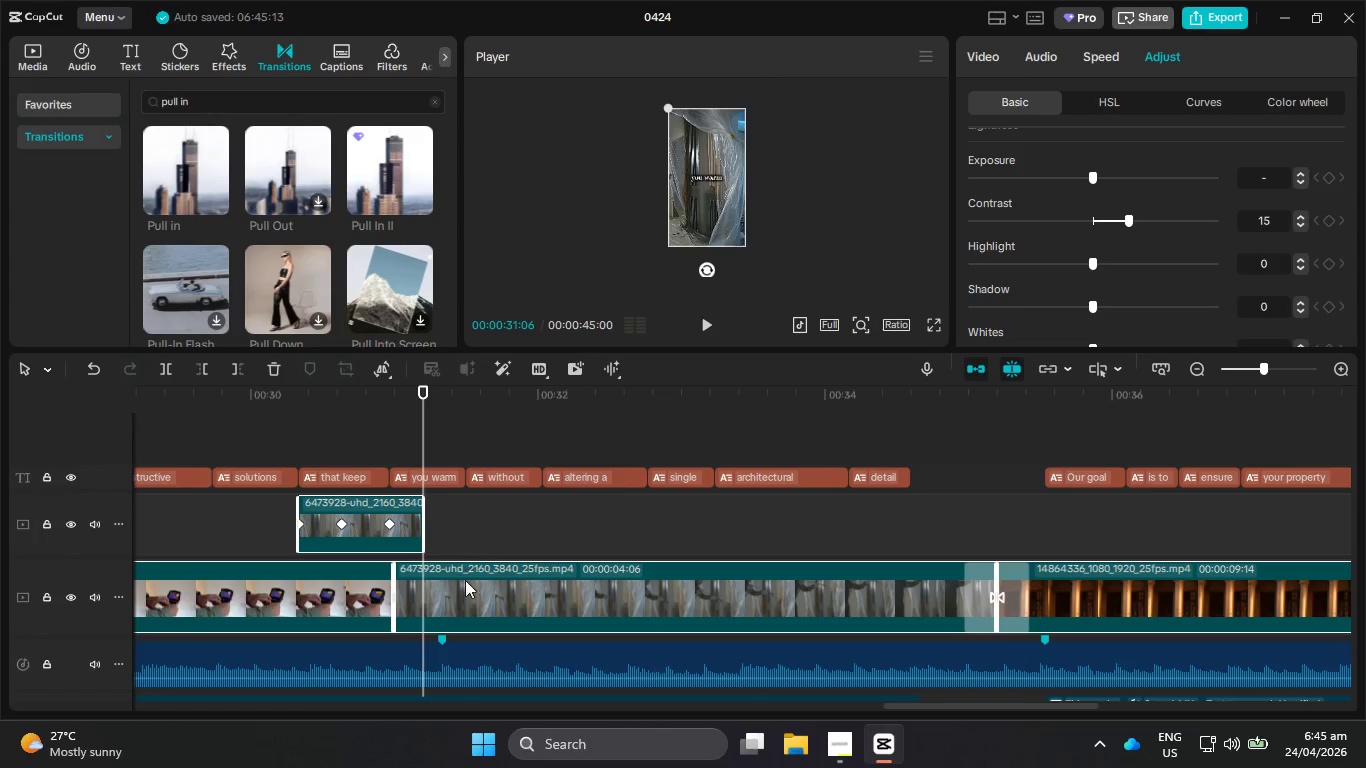 
left_click([465, 593])
 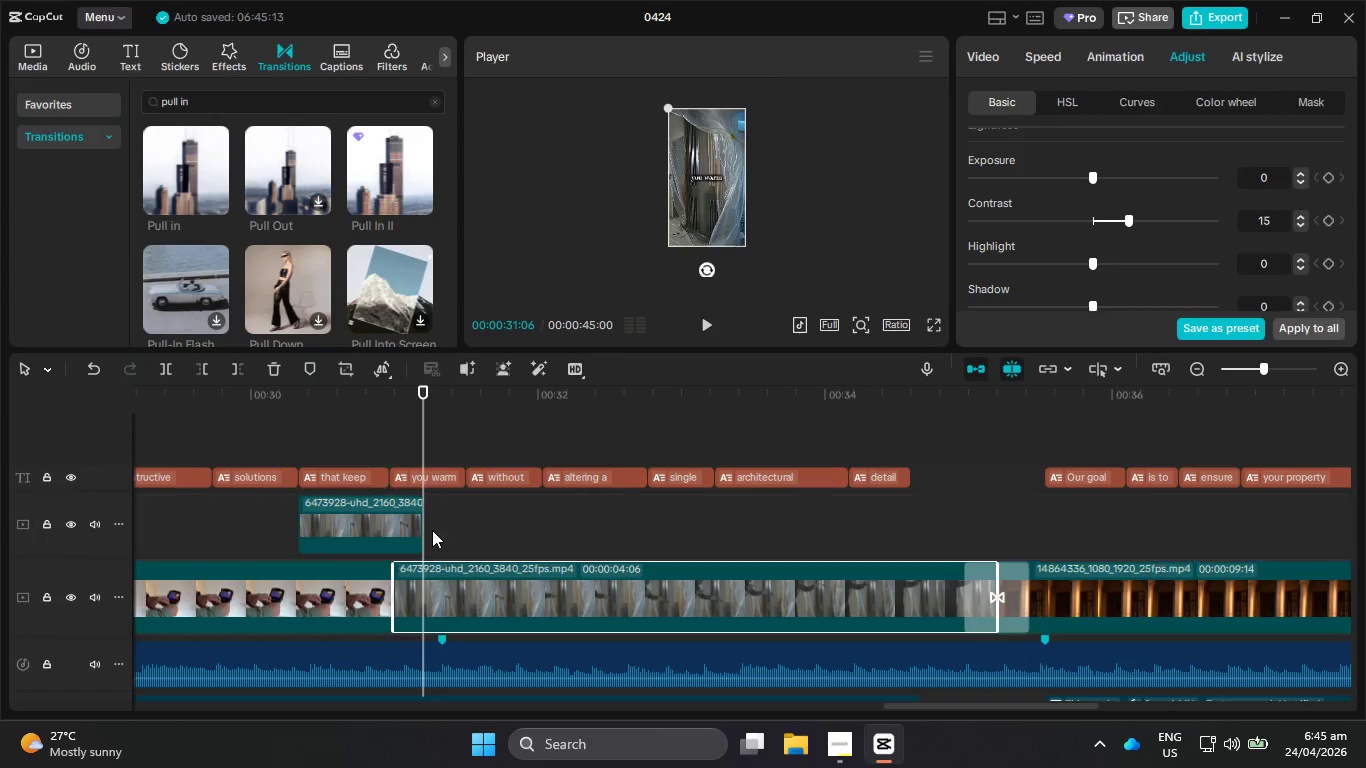 
hold_key(key=ControlLeft, duration=0.94)
scroll: coordinate [434, 527], scroll_direction: down, amount: 12.0
 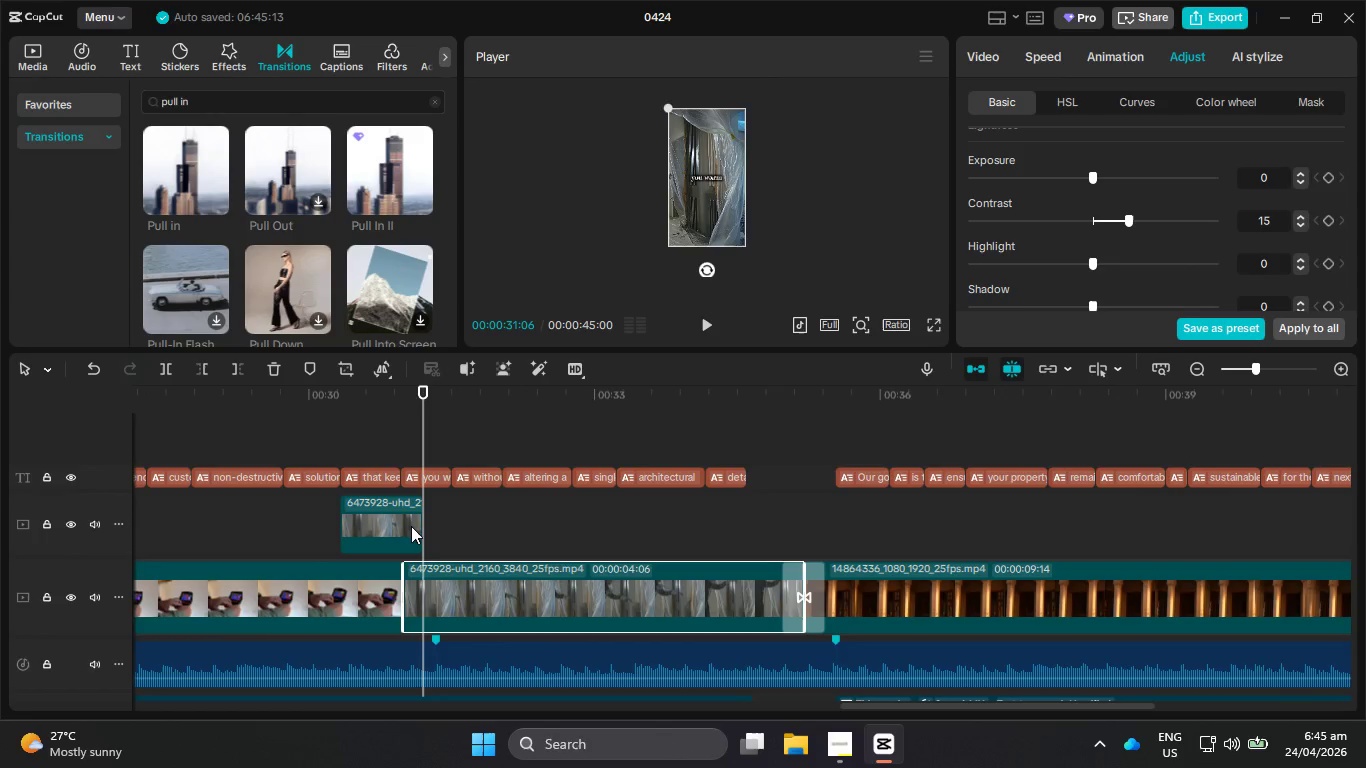 
left_click([409, 526])
 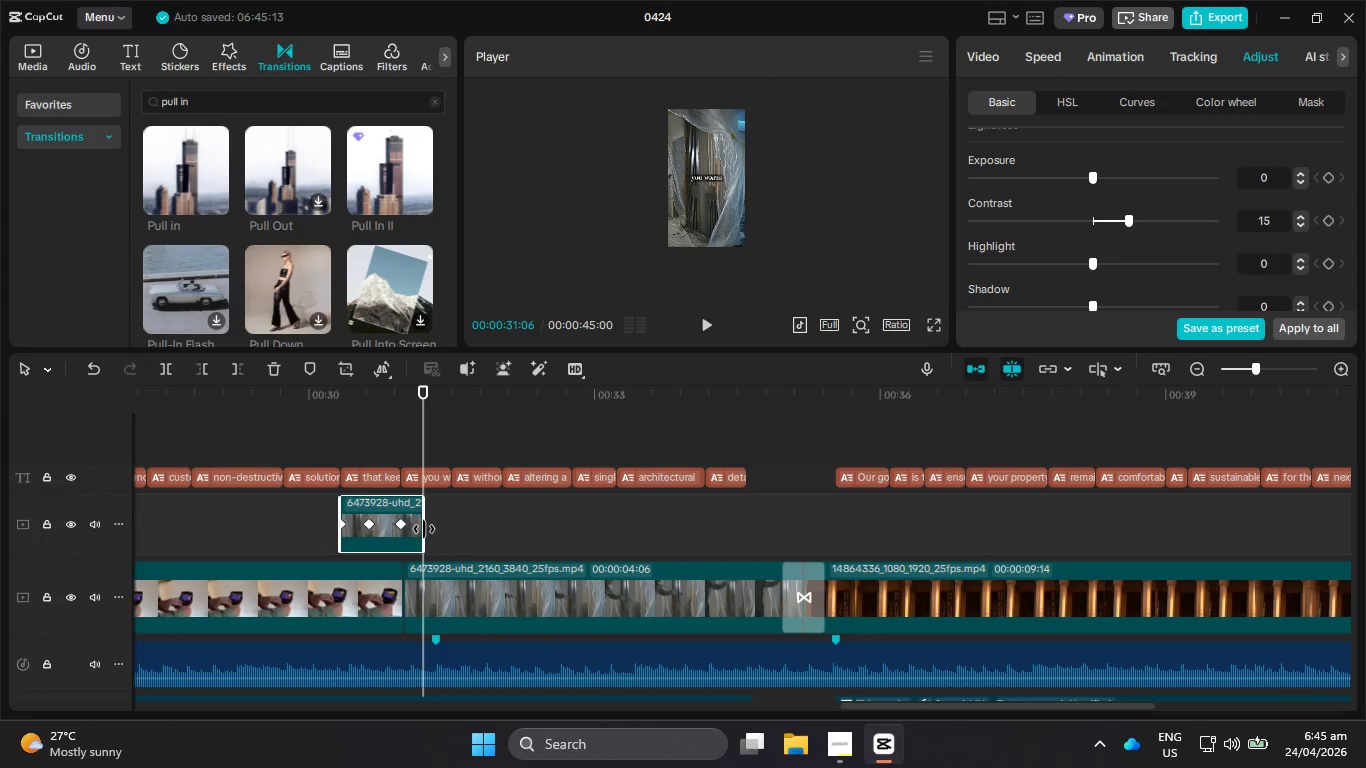 
left_click_drag(start_coordinate=[424, 529], to_coordinate=[802, 537])
 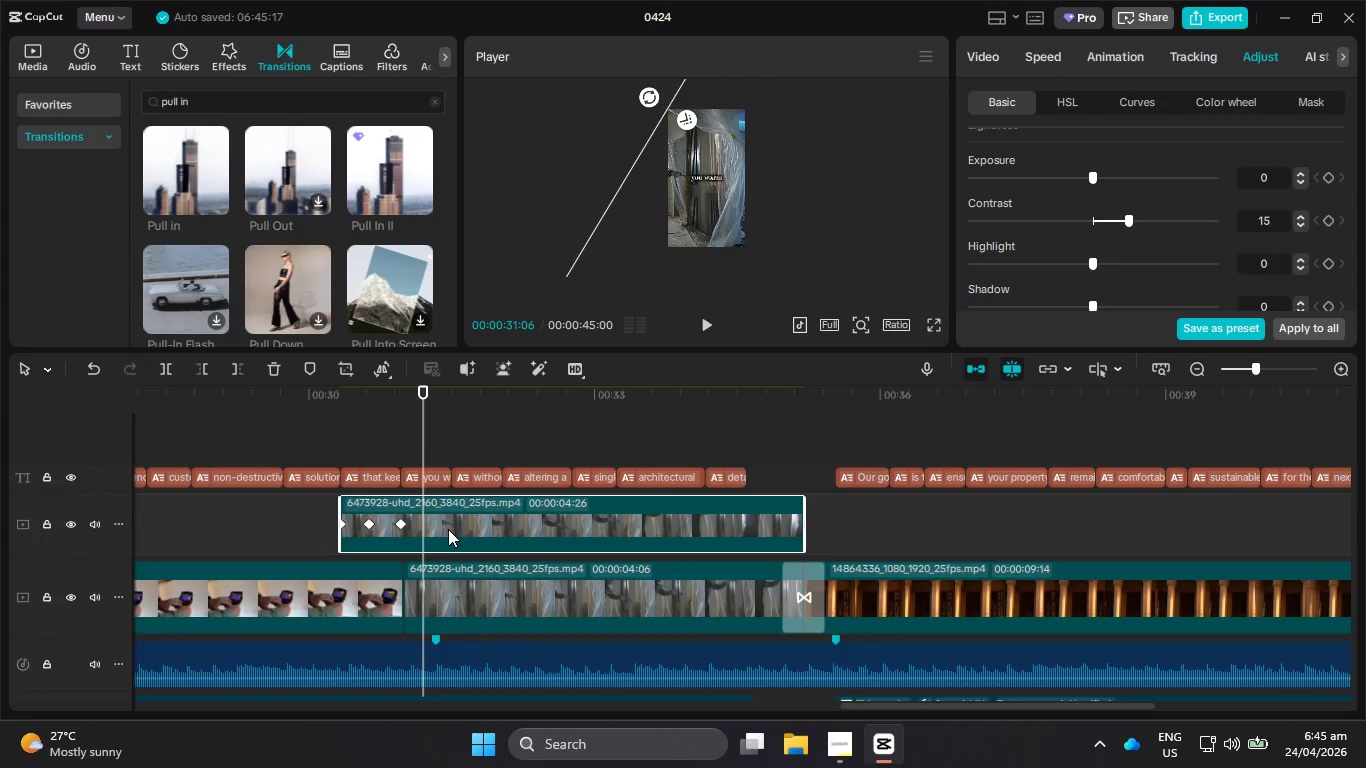 
left_click([448, 529])
 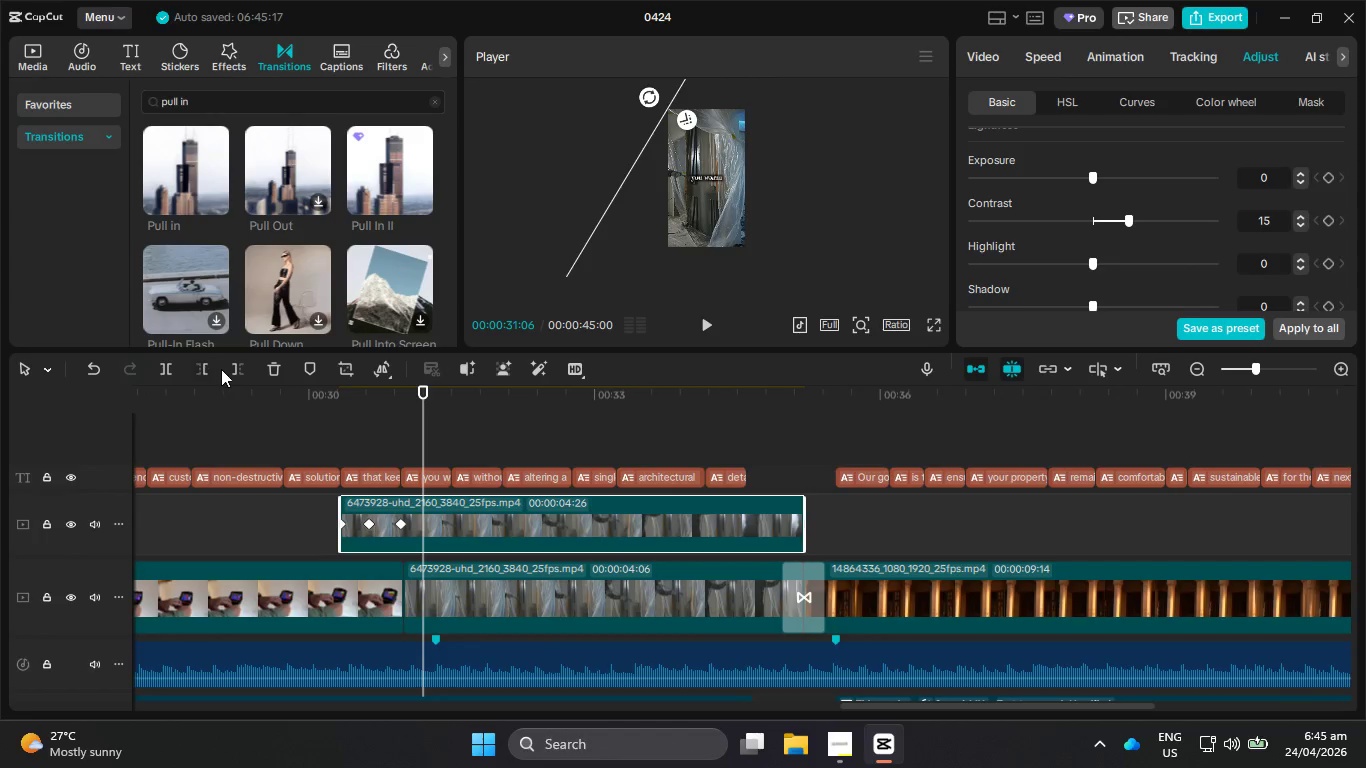 
left_click([166, 371])
 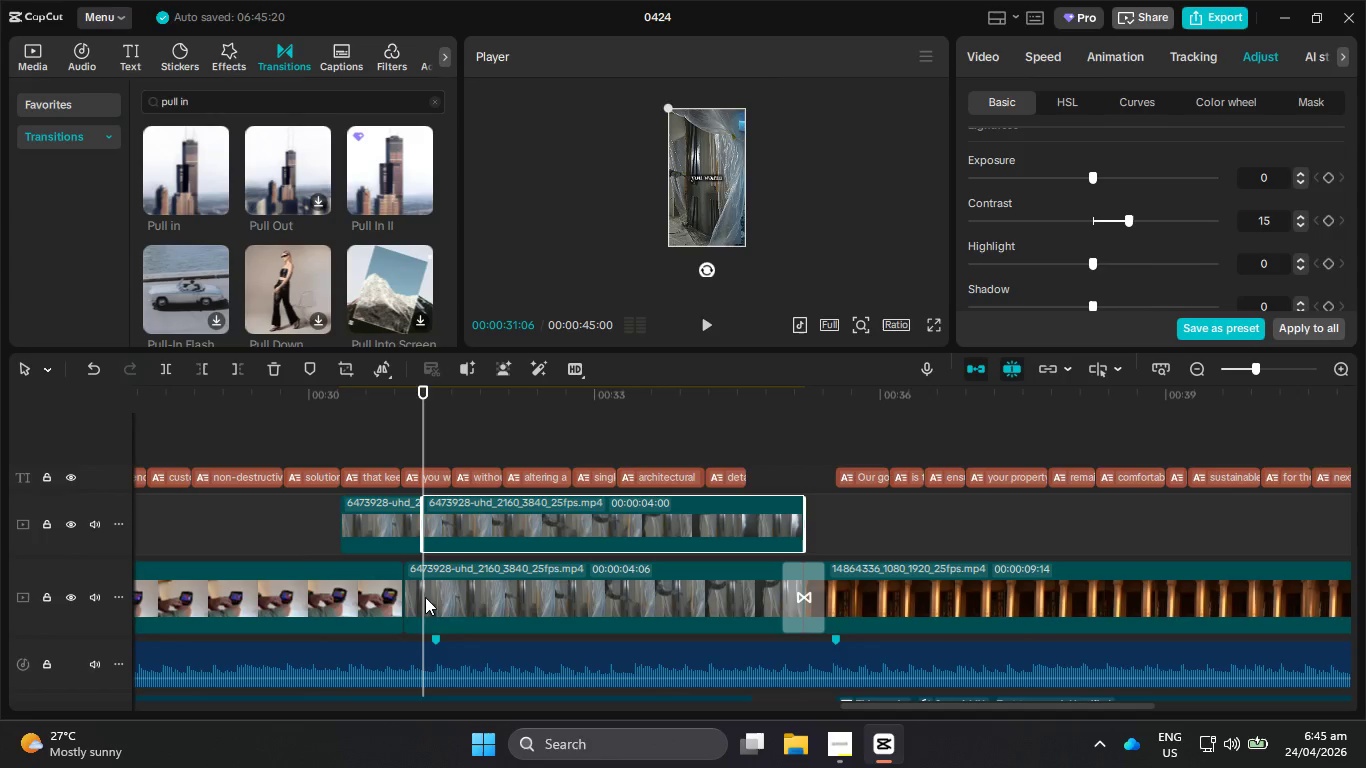 
left_click([485, 597])
 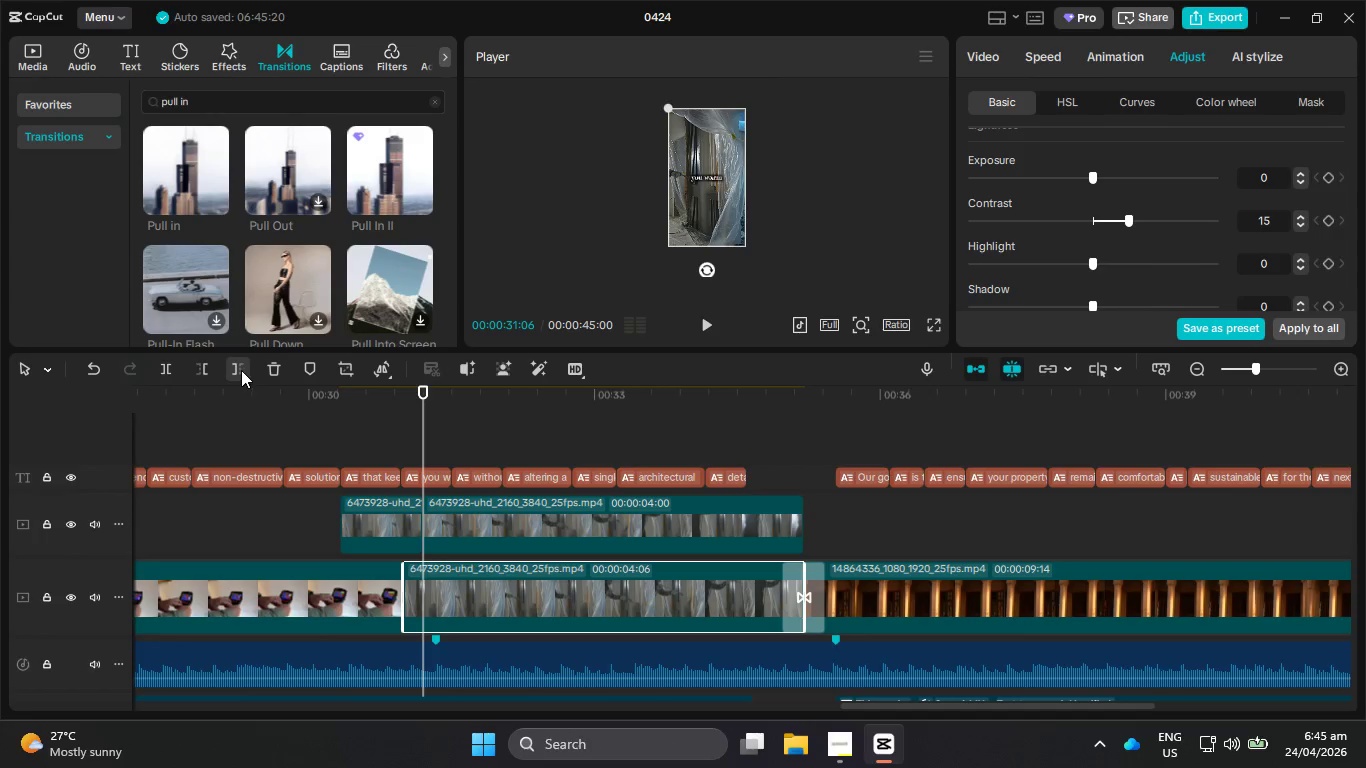 
left_click([241, 370])
 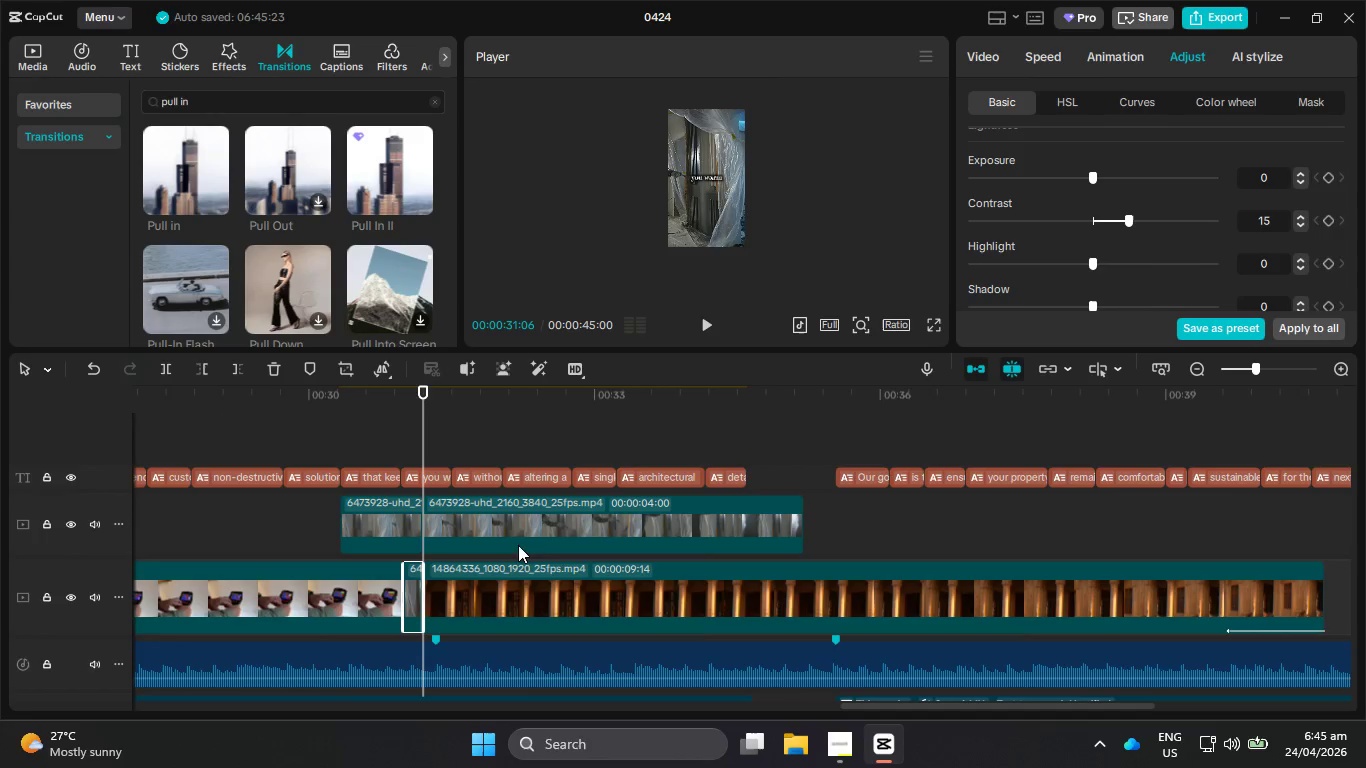 
left_click([509, 516])
 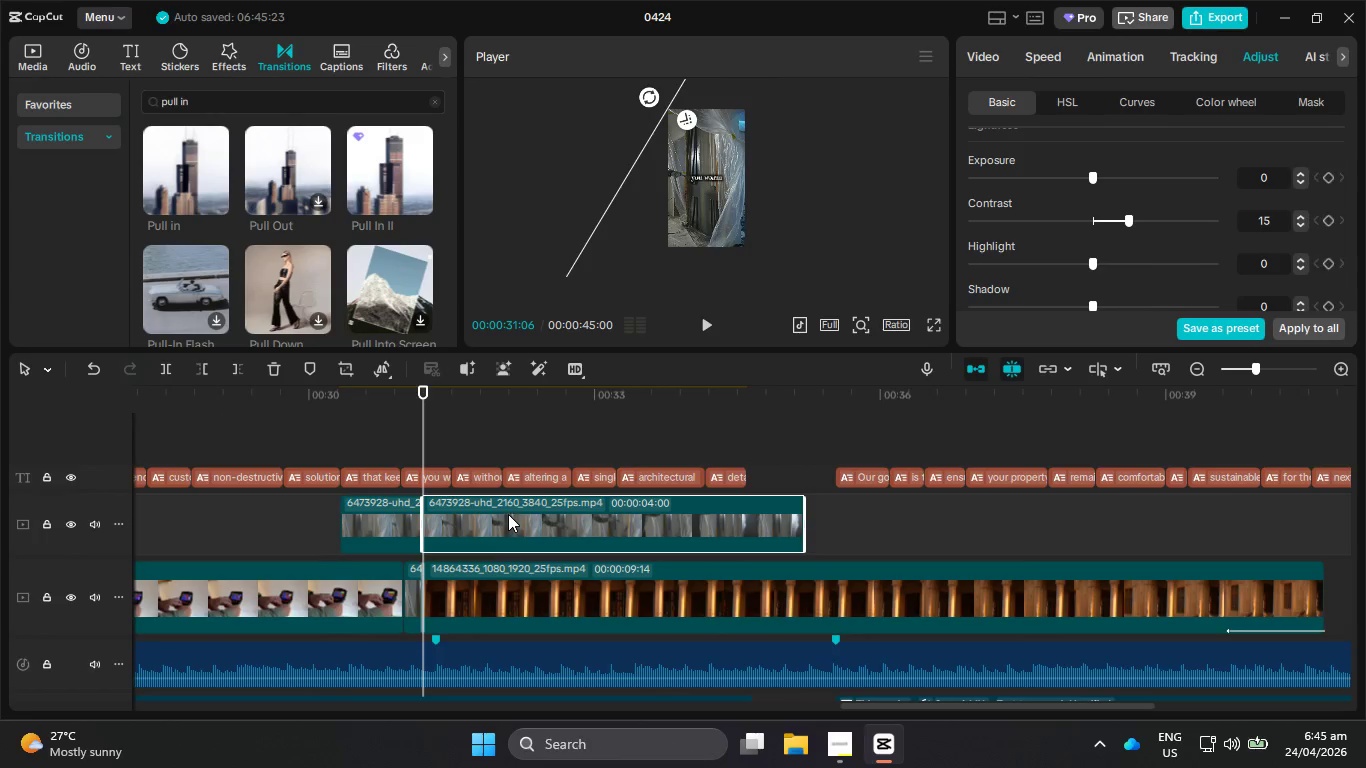 
left_click_drag(start_coordinate=[508, 514], to_coordinate=[488, 596])
 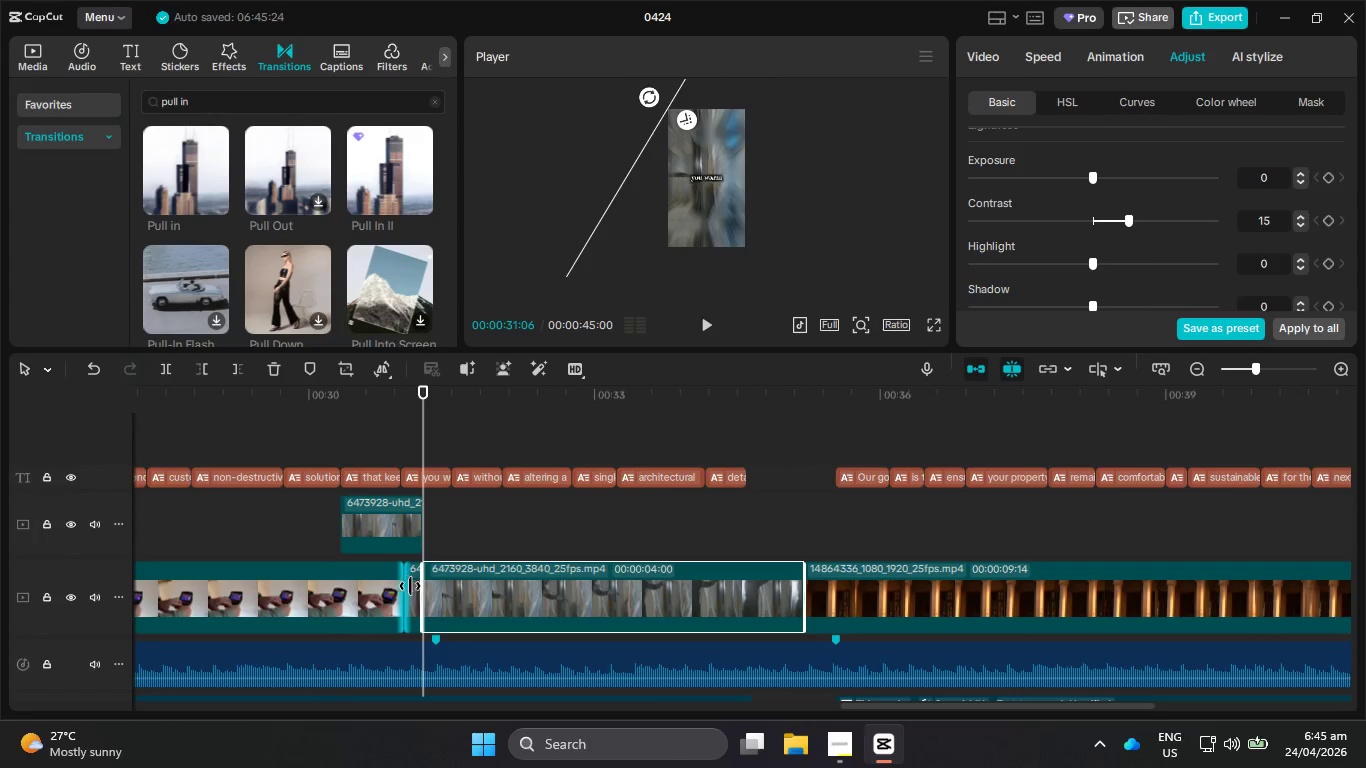 
left_click([415, 590])
 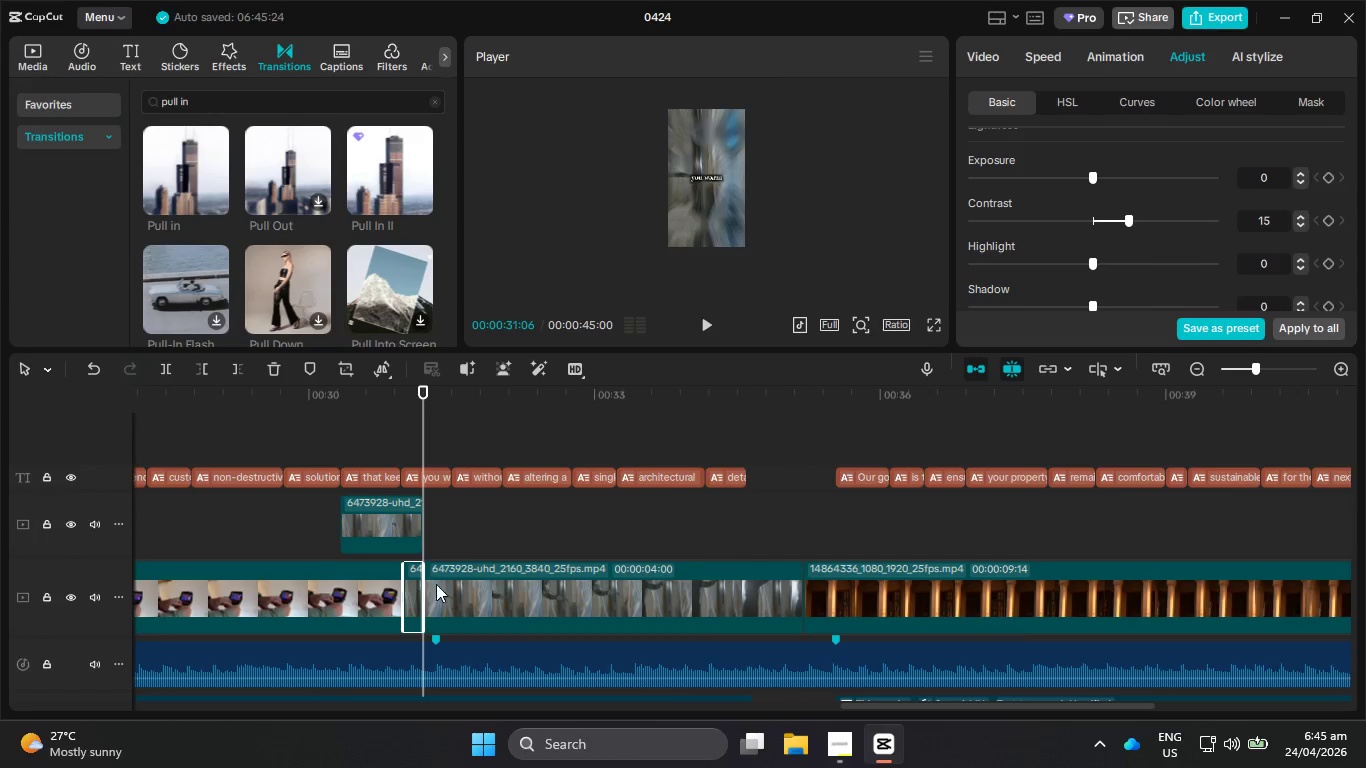 
left_click([374, 587])
 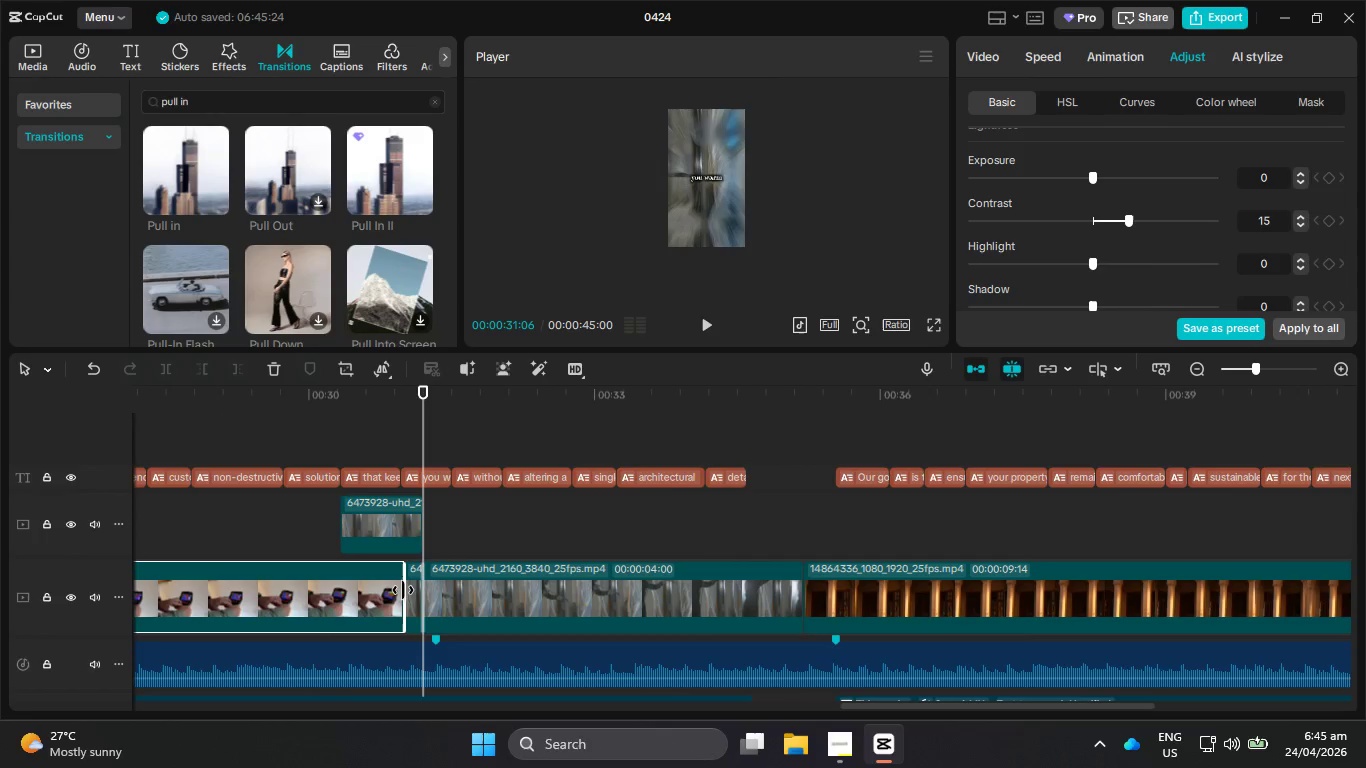 
left_click_drag(start_coordinate=[403, 590], to_coordinate=[420, 592])
 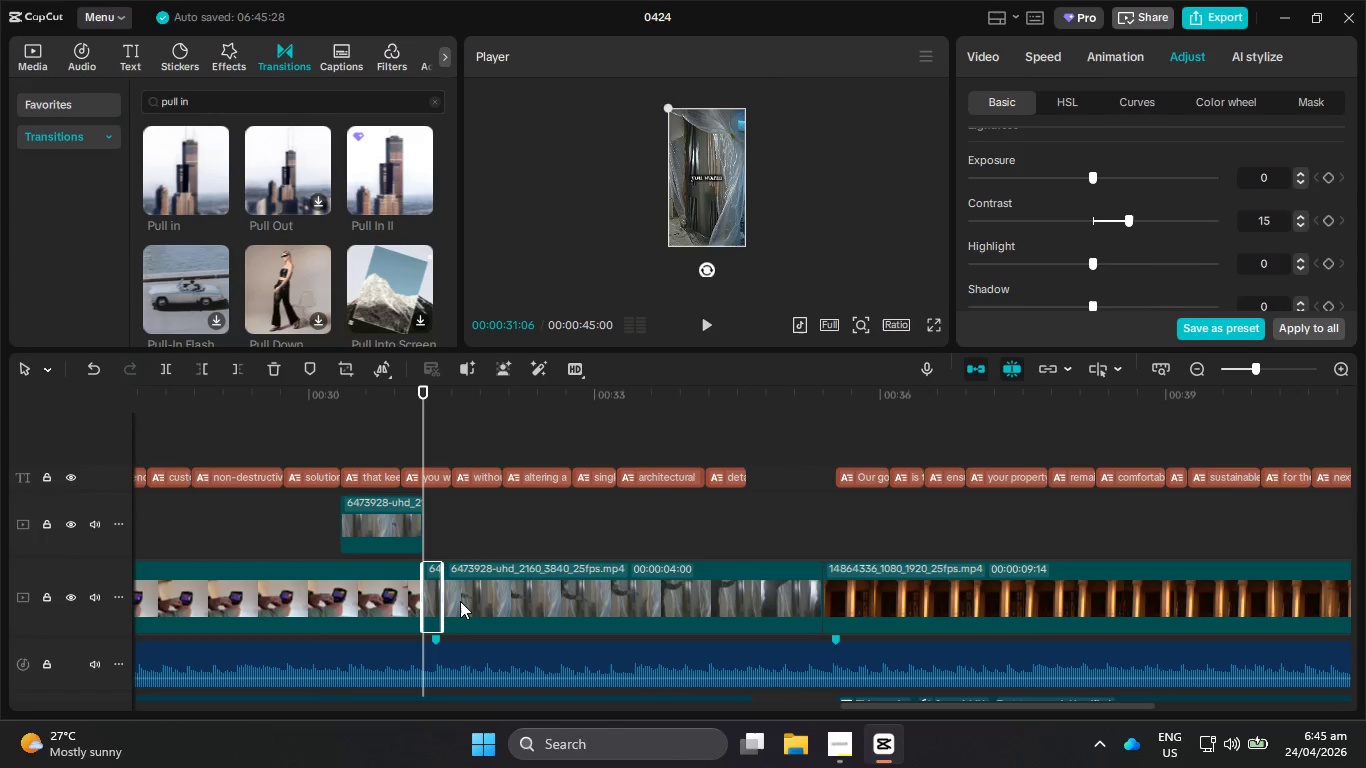 
hold_key(key=ControlLeft, duration=1.77)
scroll: coordinate [591, 604], scroll_direction: up, amount: 33.0
 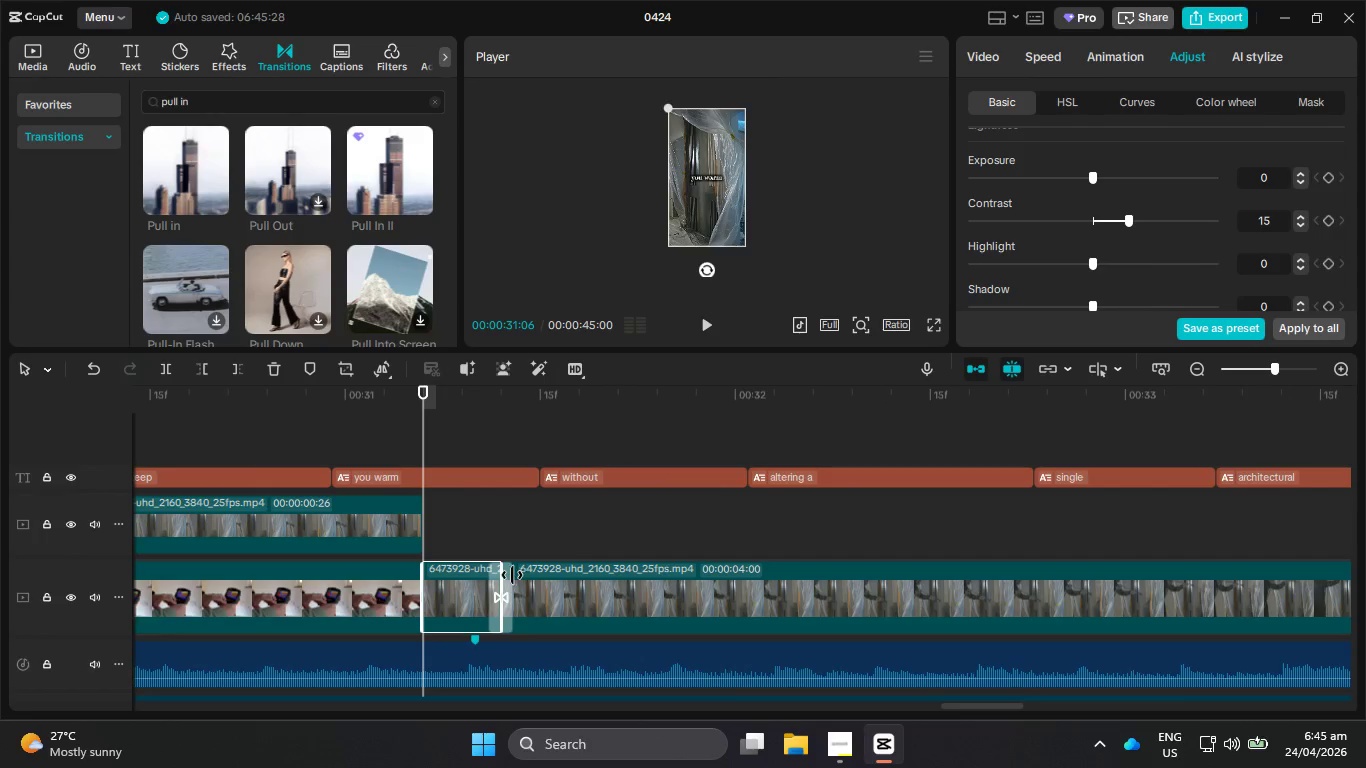 
left_click([507, 580])
 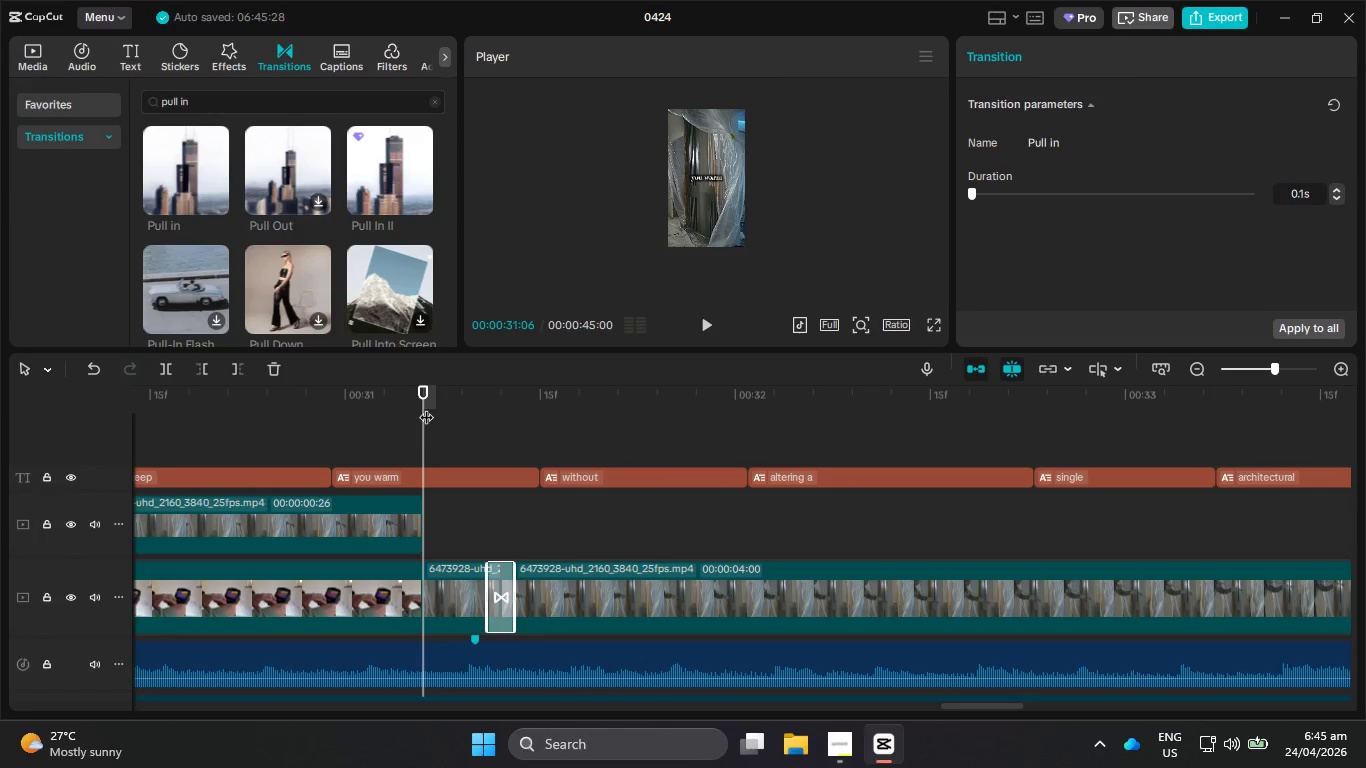 
left_click_drag(start_coordinate=[425, 407], to_coordinate=[458, 460])
 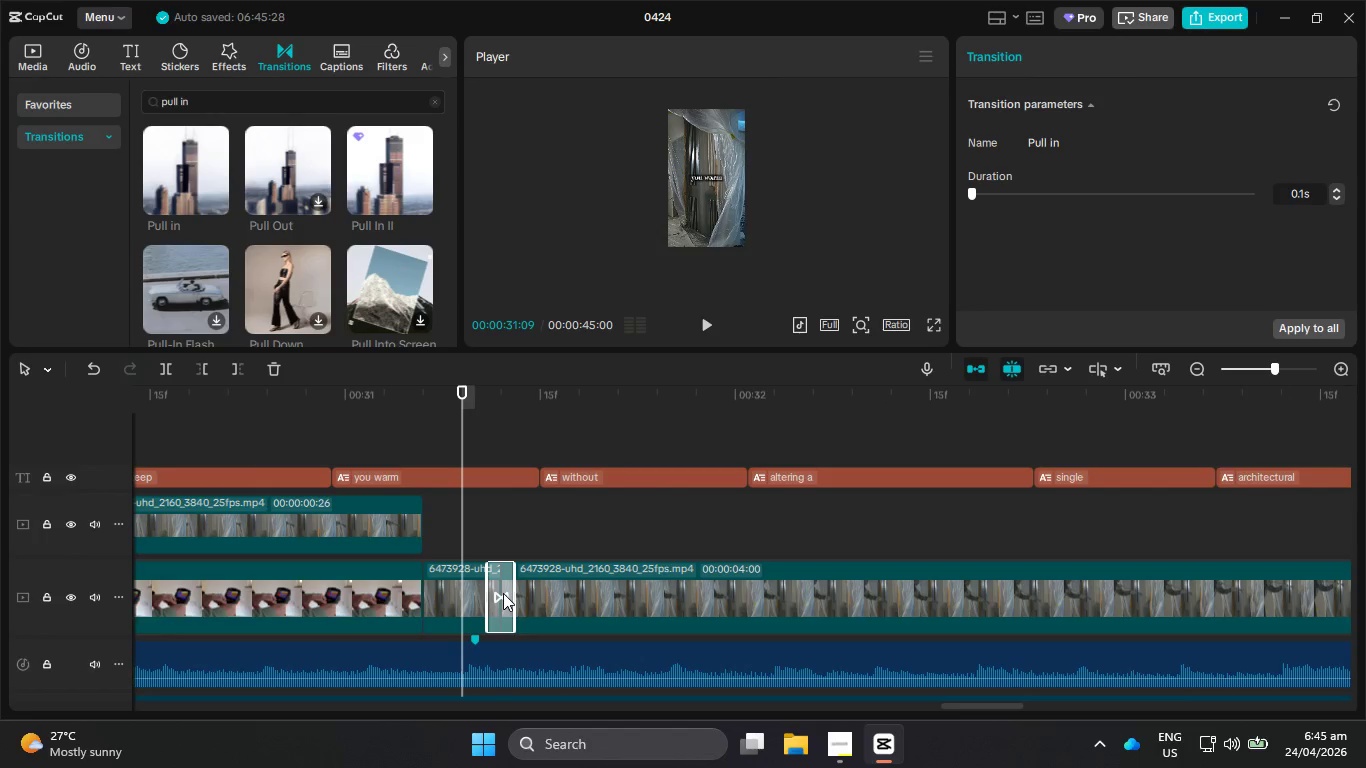 
left_click_drag(start_coordinate=[503, 593], to_coordinate=[419, 596])
 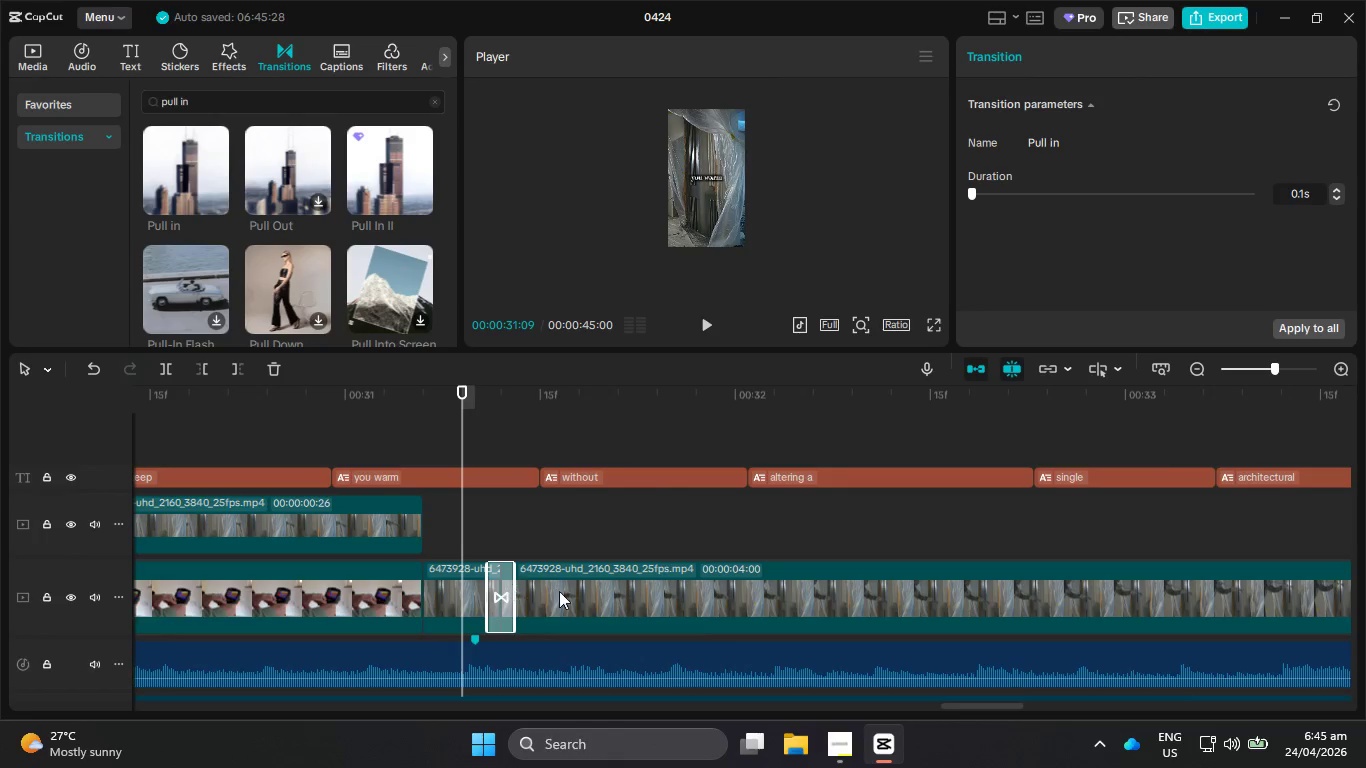 
key(Backspace)
 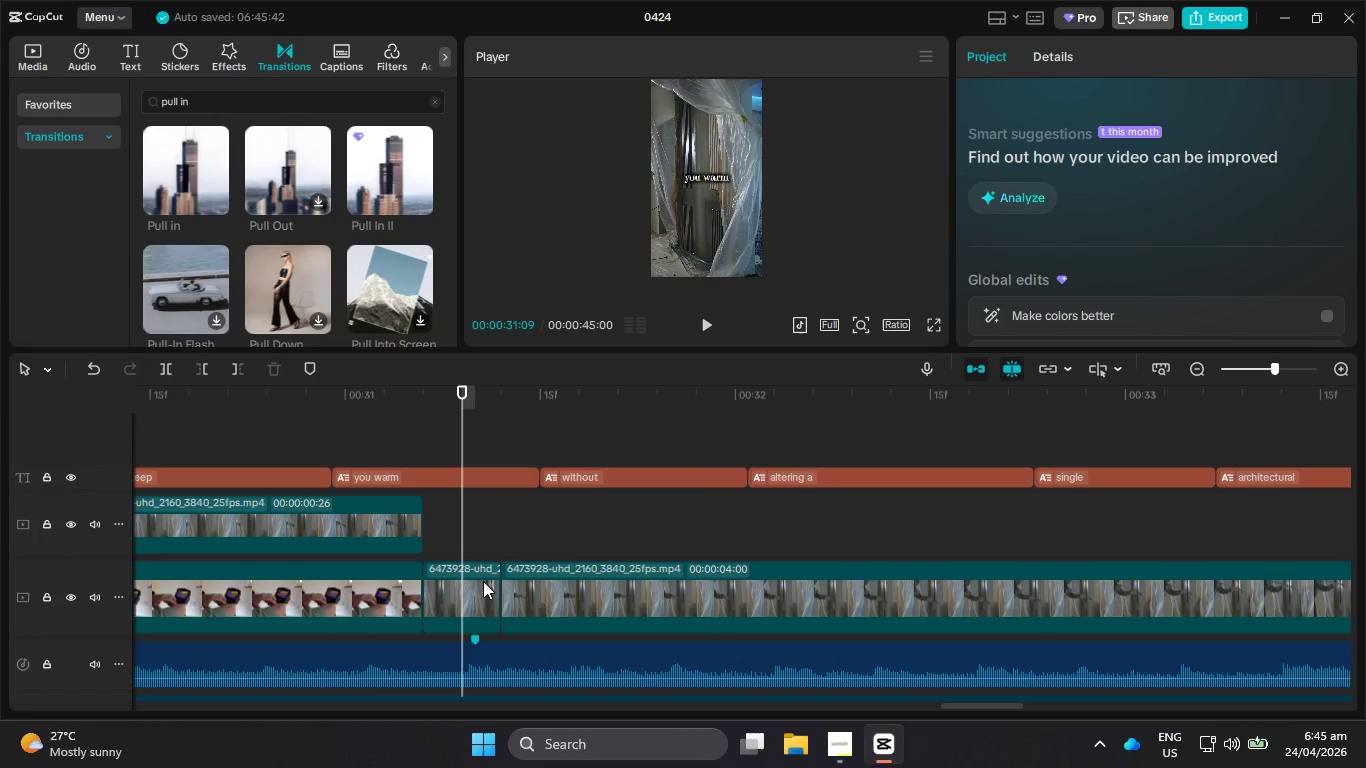 
left_click([481, 581])
 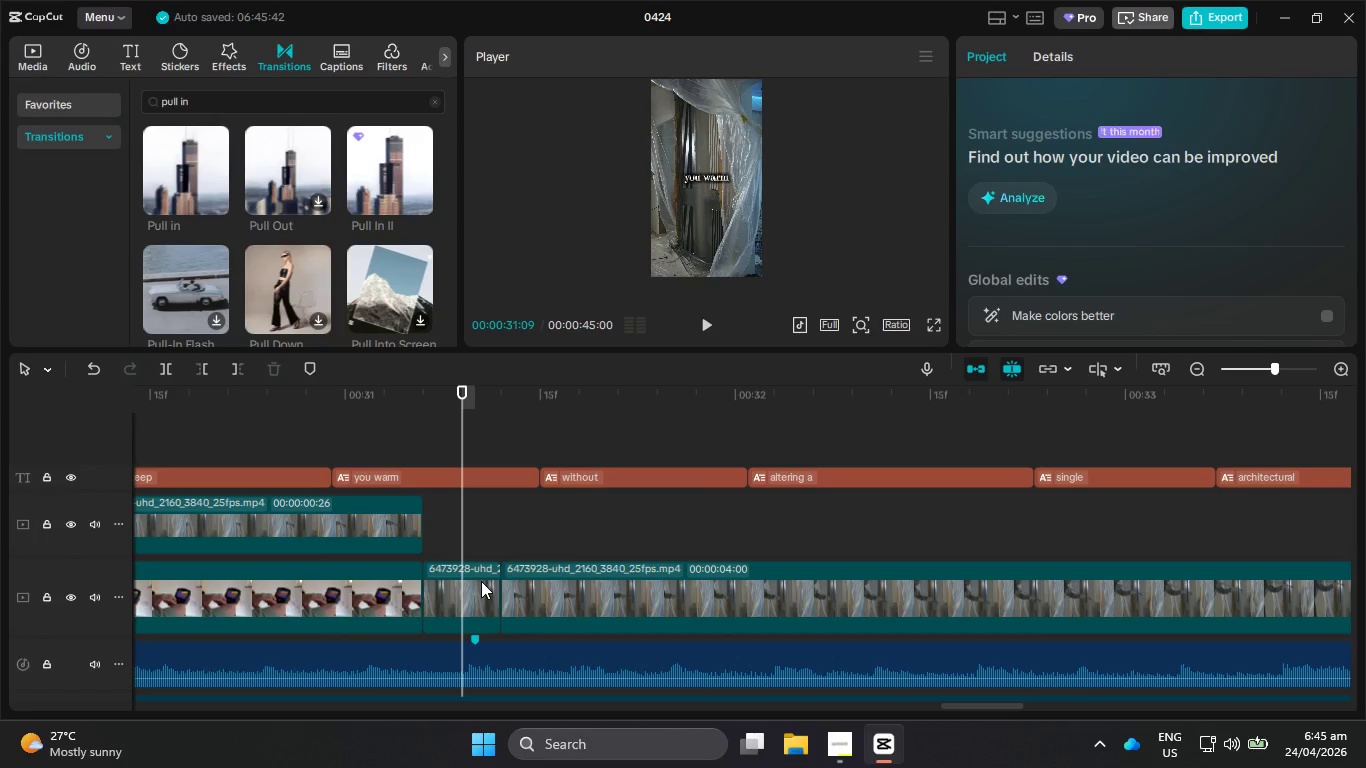 
key(Backspace)
 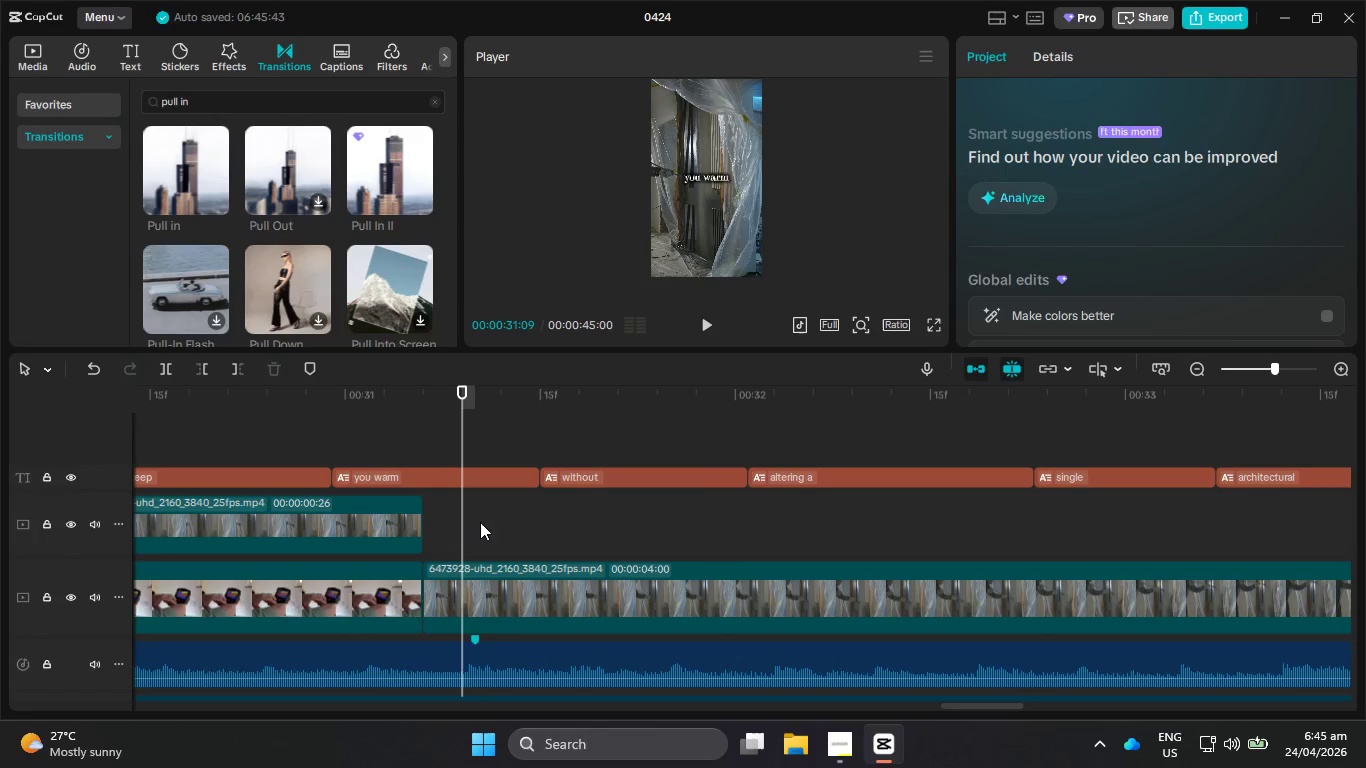 
hold_key(key=ControlLeft, duration=0.83)
scroll: coordinate [481, 527], scroll_direction: down, amount: 14.0
 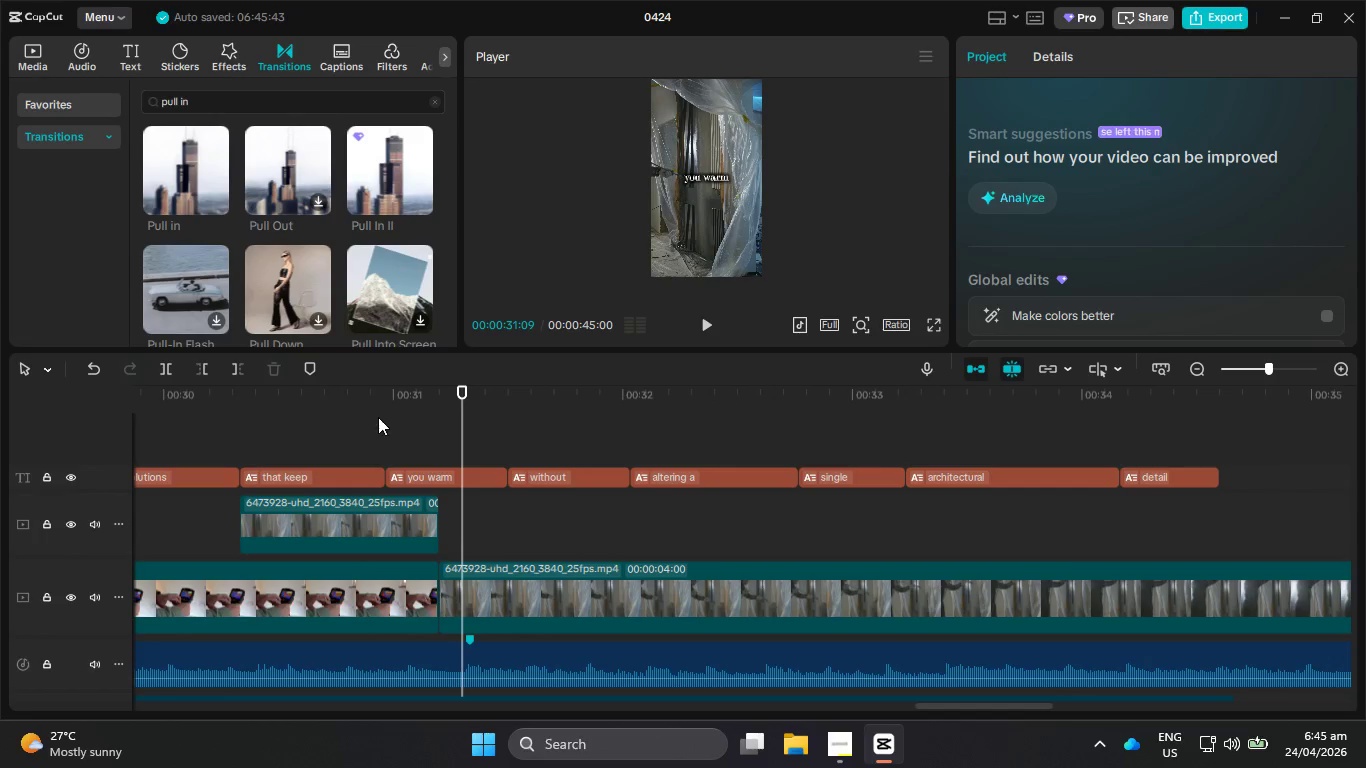 
left_click_drag(start_coordinate=[376, 413], to_coordinate=[239, 415])
 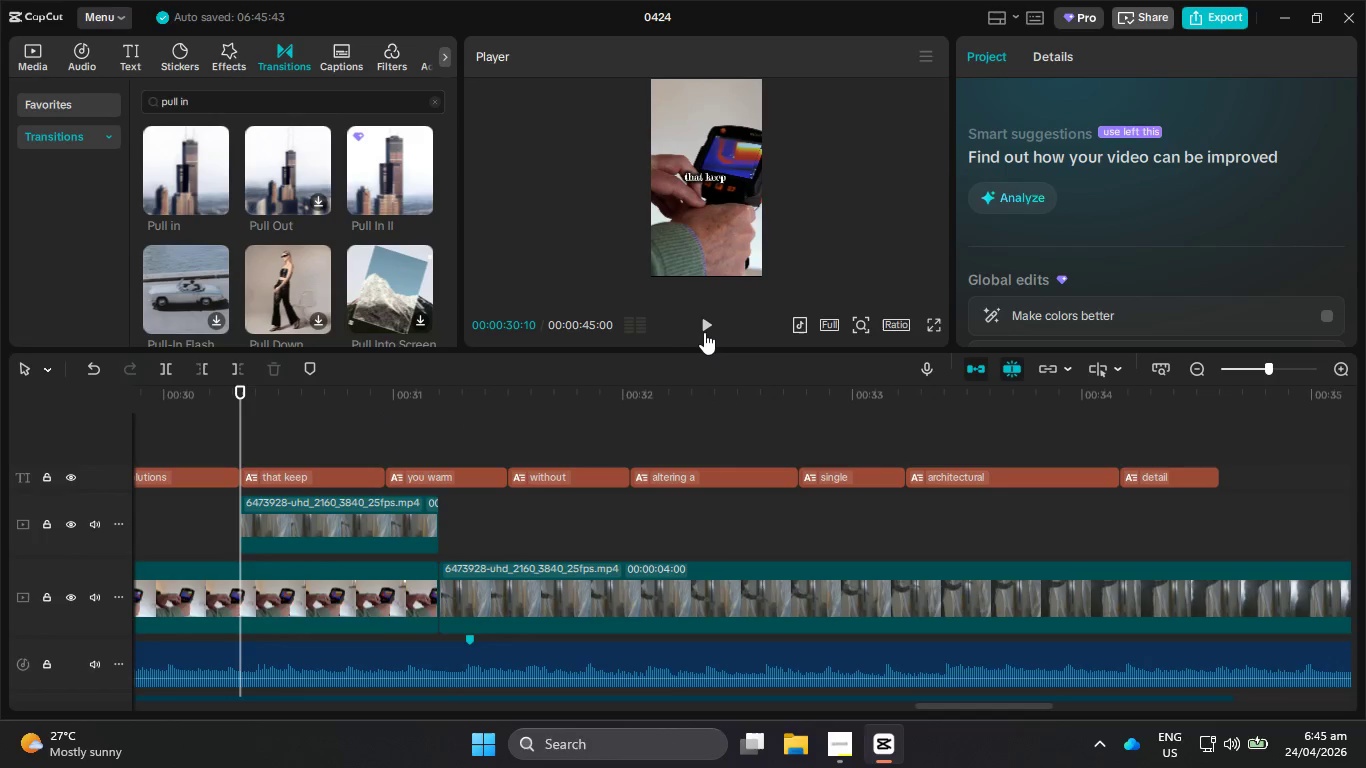 
left_click([708, 332])
 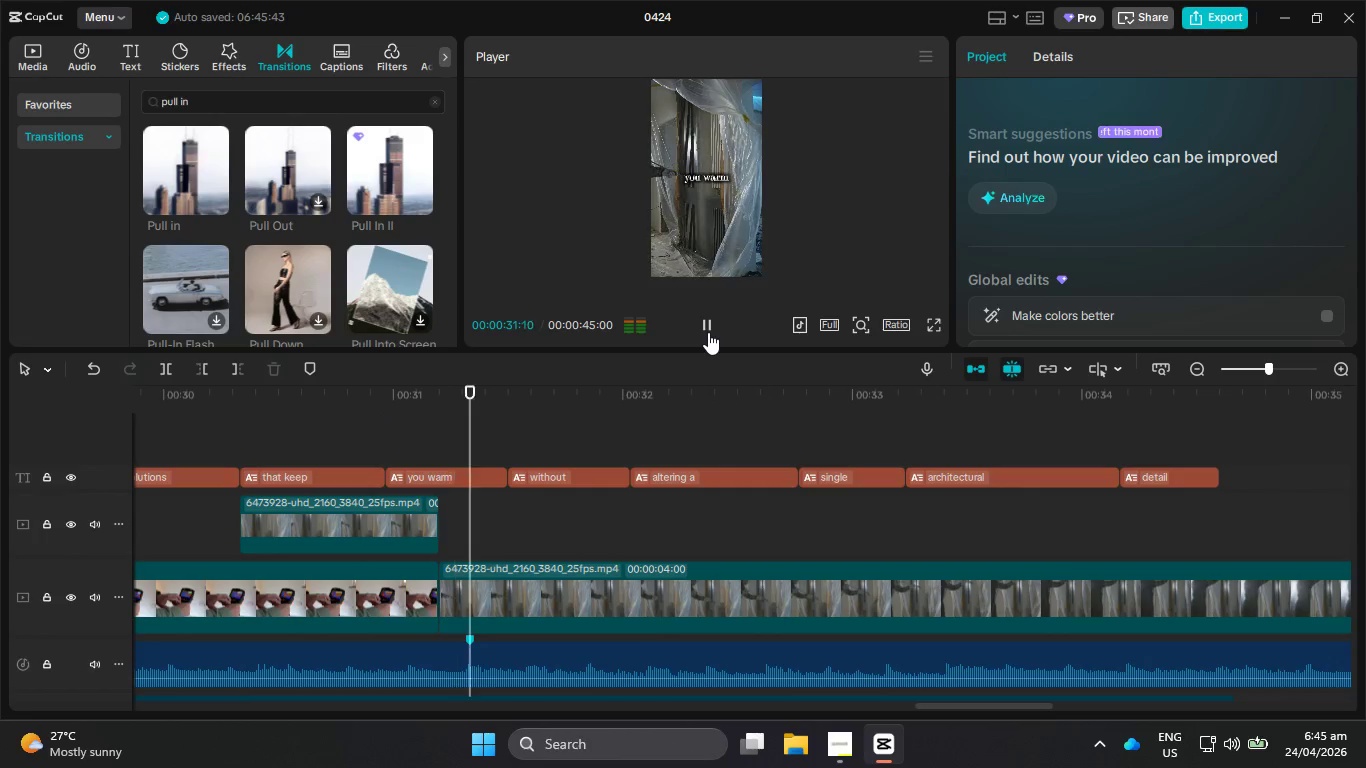 
hold_key(key=ControlLeft, duration=2.0)
scroll: coordinate [782, 531], scroll_direction: down, amount: 29.0
 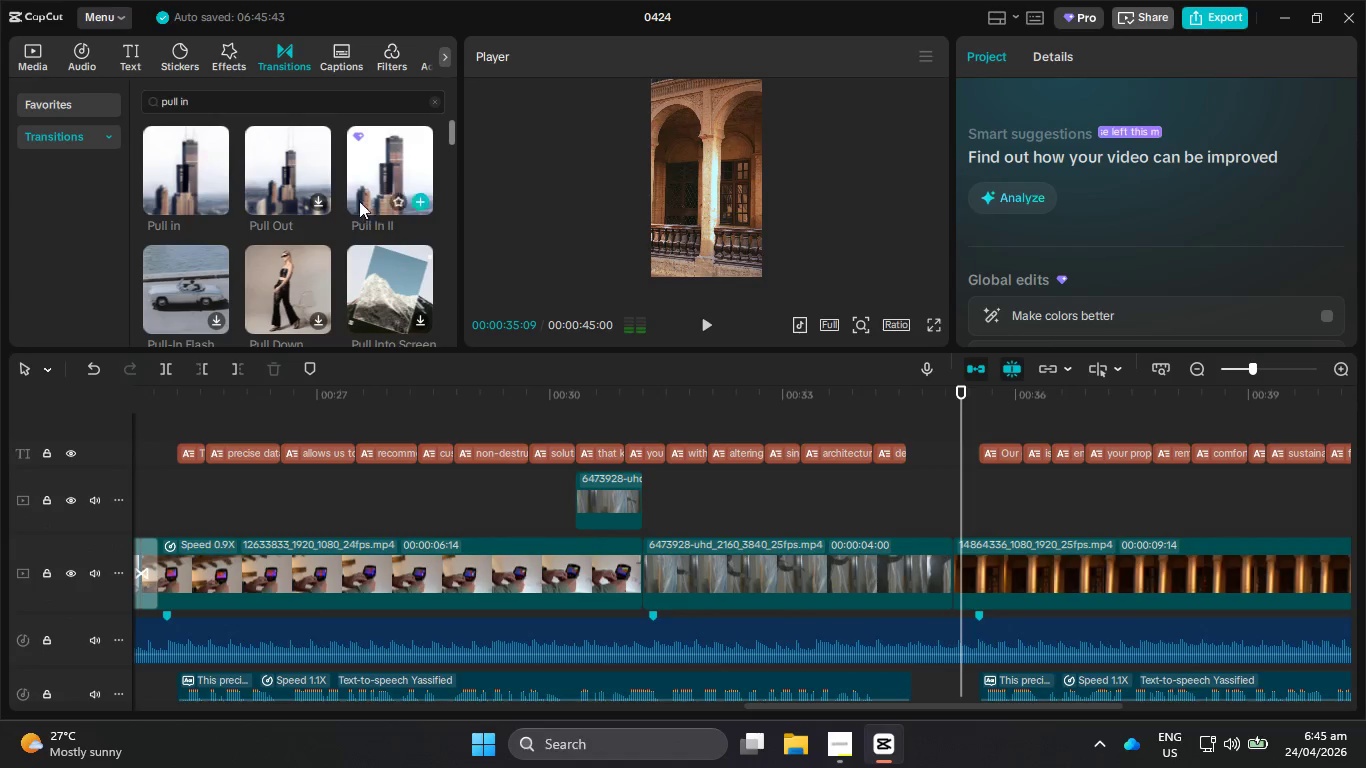 
left_click_drag(start_coordinate=[196, 183], to_coordinate=[940, 572])
 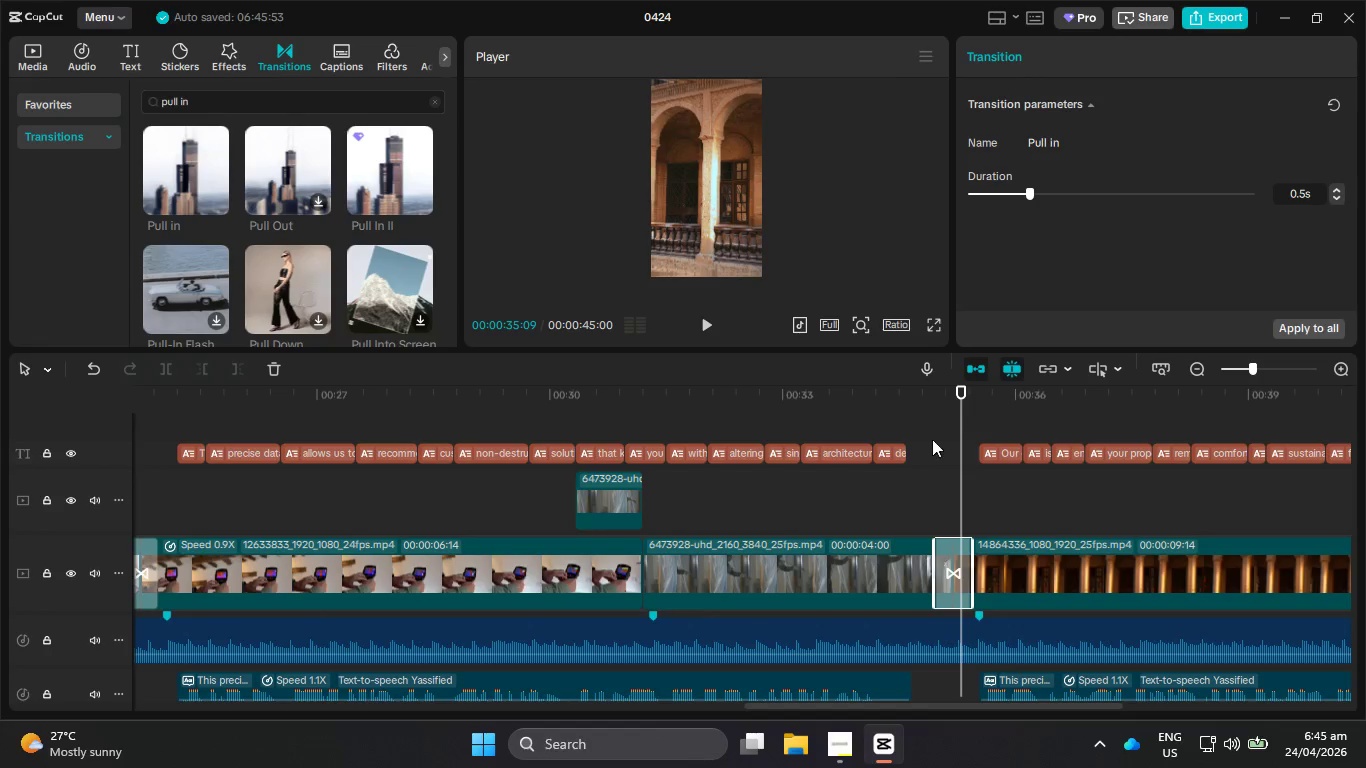 
left_click_drag(start_coordinate=[933, 404], to_coordinate=[919, 401])
 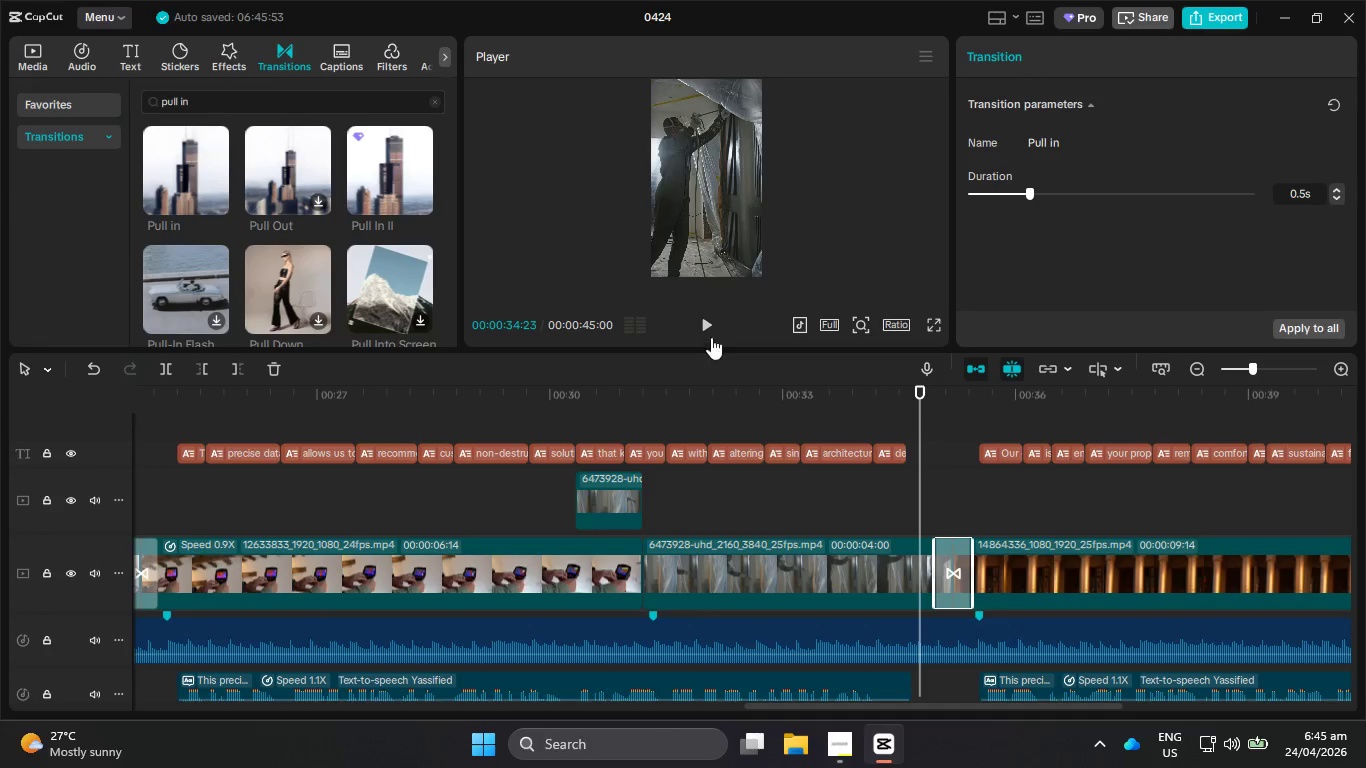 
left_click([711, 325])
 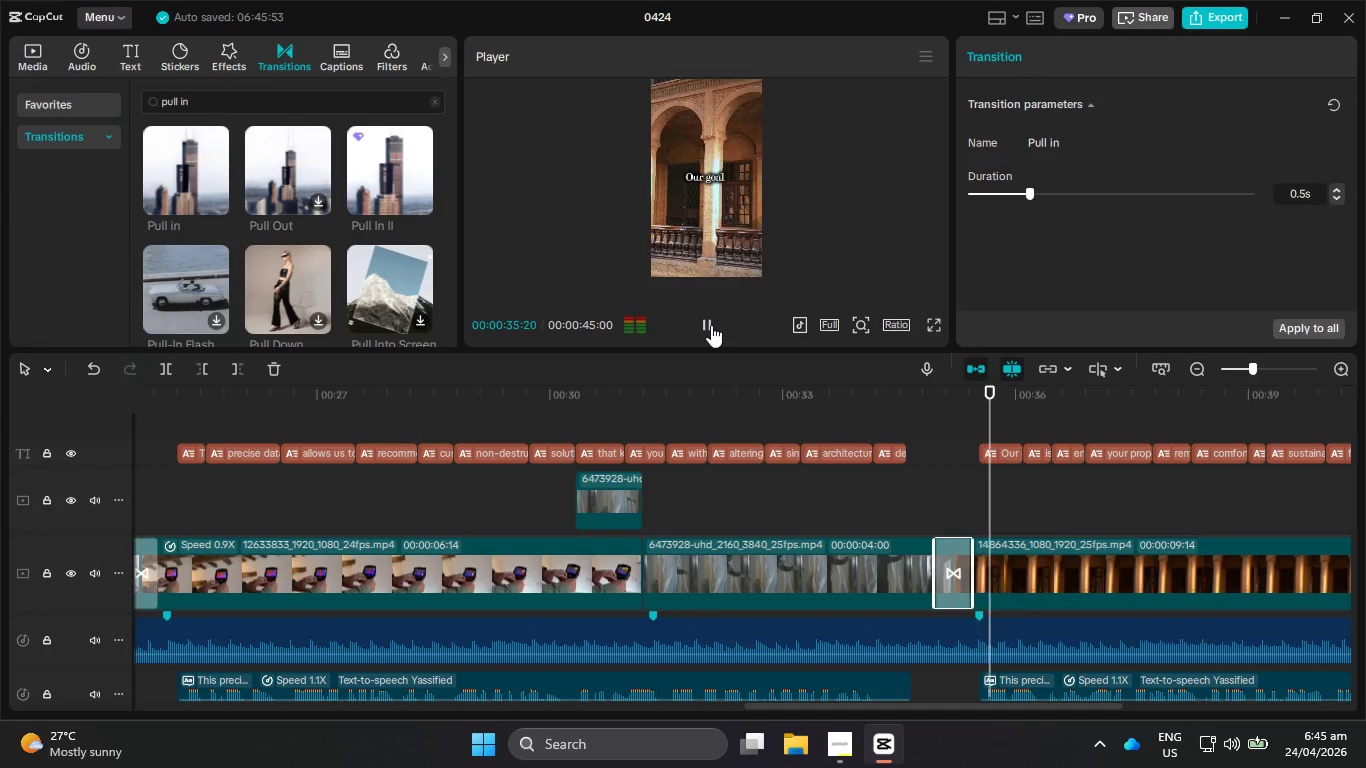 
hold_key(key=ControlLeft, duration=1.14)
scroll: coordinate [955, 521], scroll_direction: down, amount: 12.0
 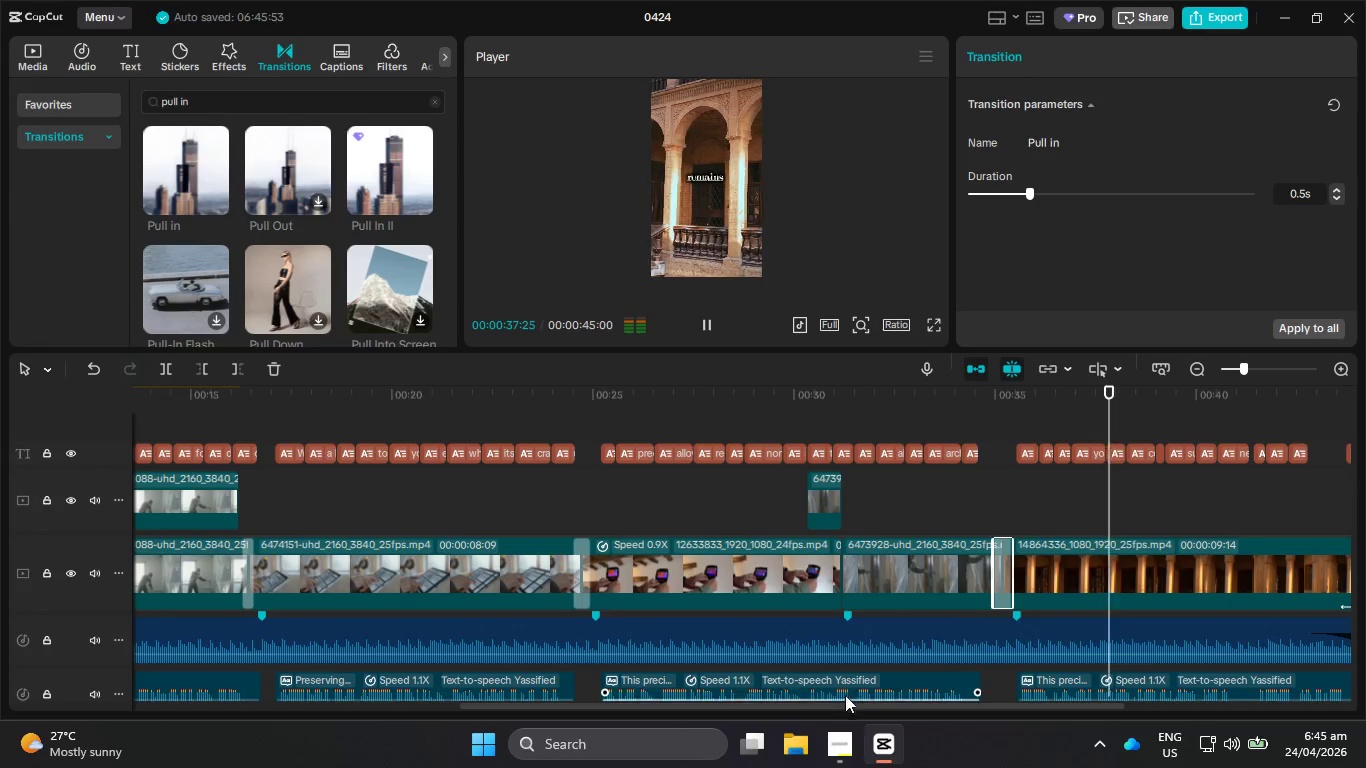 
left_click_drag(start_coordinate=[845, 707], to_coordinate=[1155, 693])
 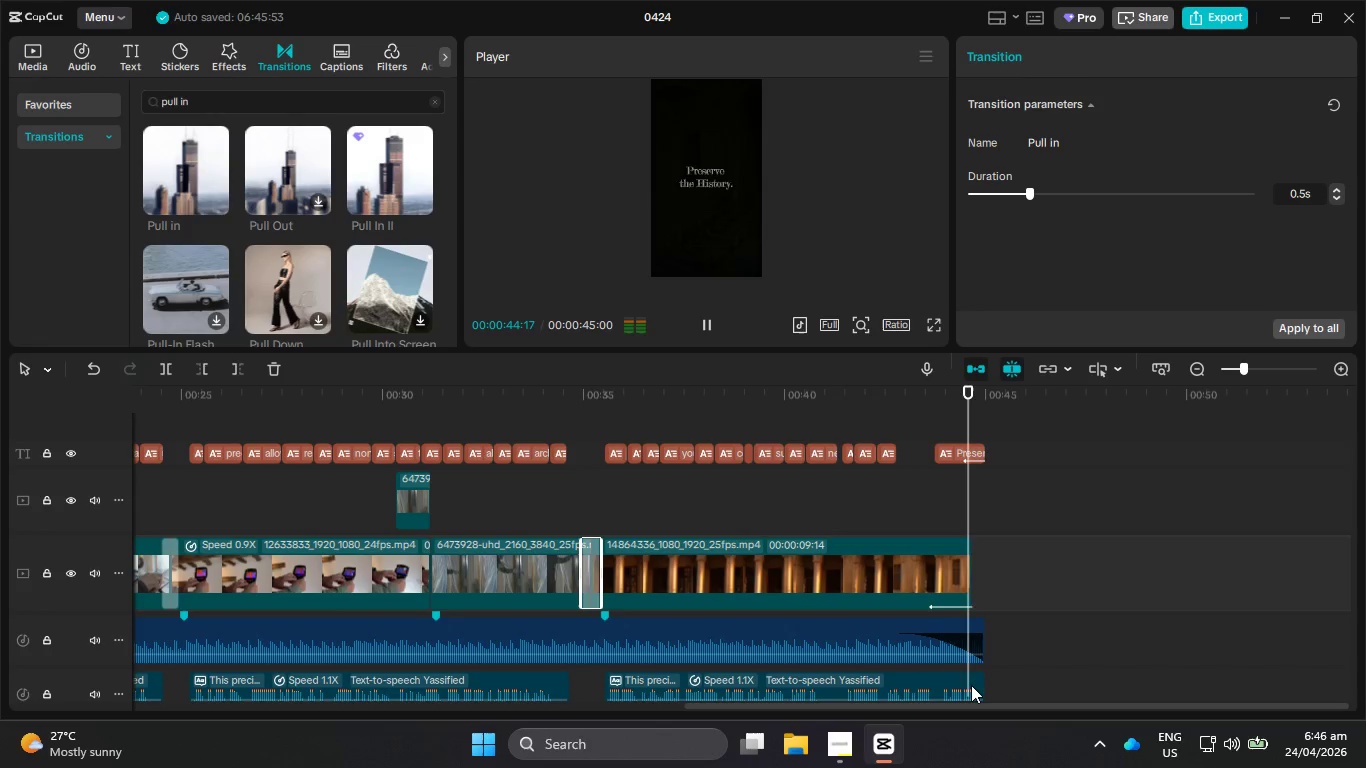 
wait(7.47)
 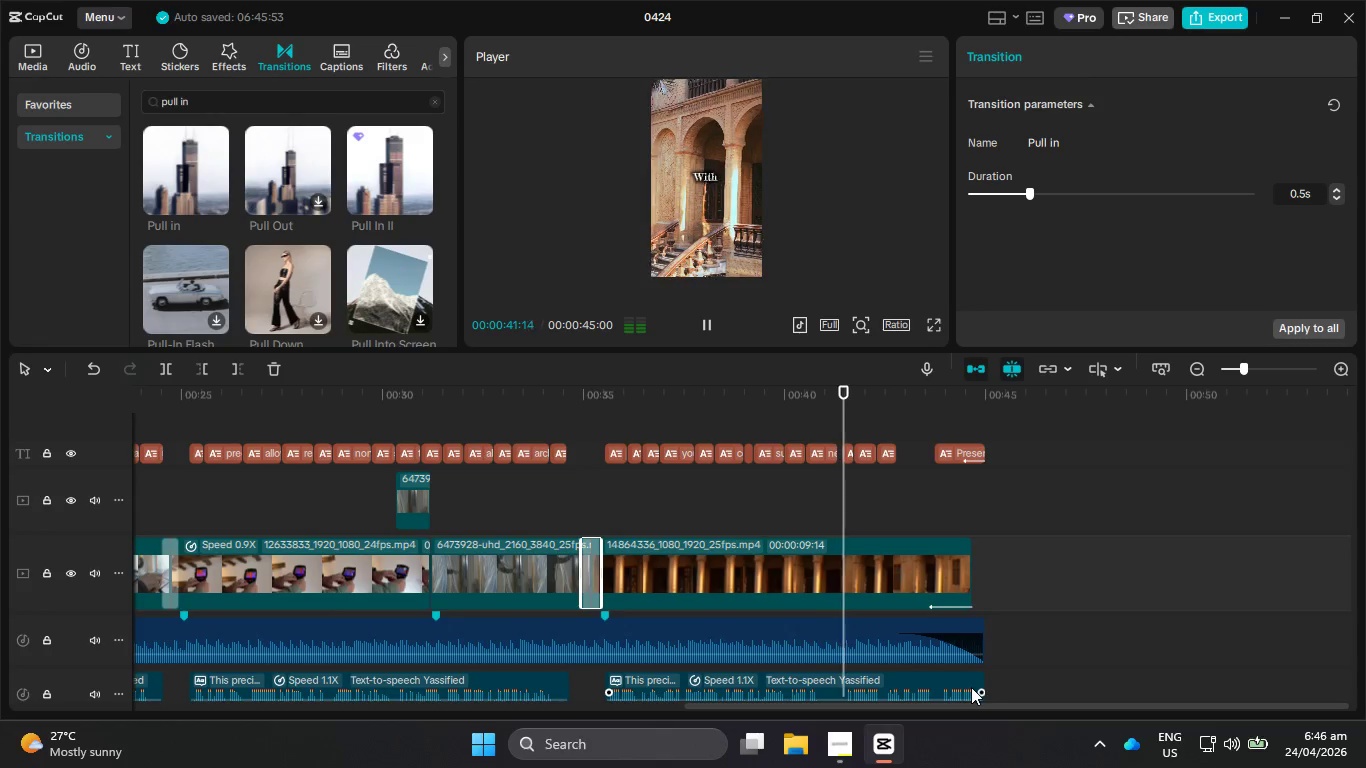 
hold_key(key=ControlLeft, duration=1.2)
scroll: coordinate [997, 621], scroll_direction: up, amount: 14.0
 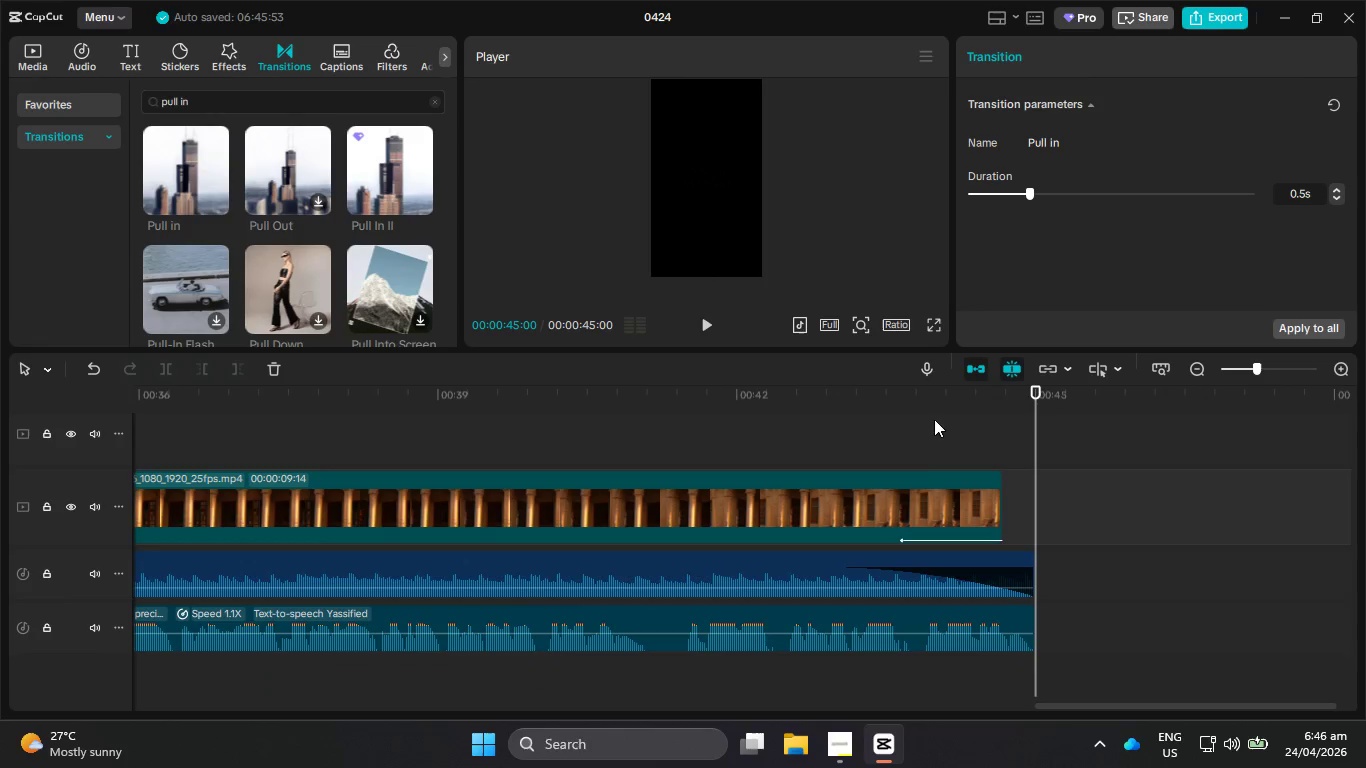 
hold_key(key=ControlLeft, duration=0.69)
scroll: coordinate [789, 585], scroll_direction: none, amount: 0.0
 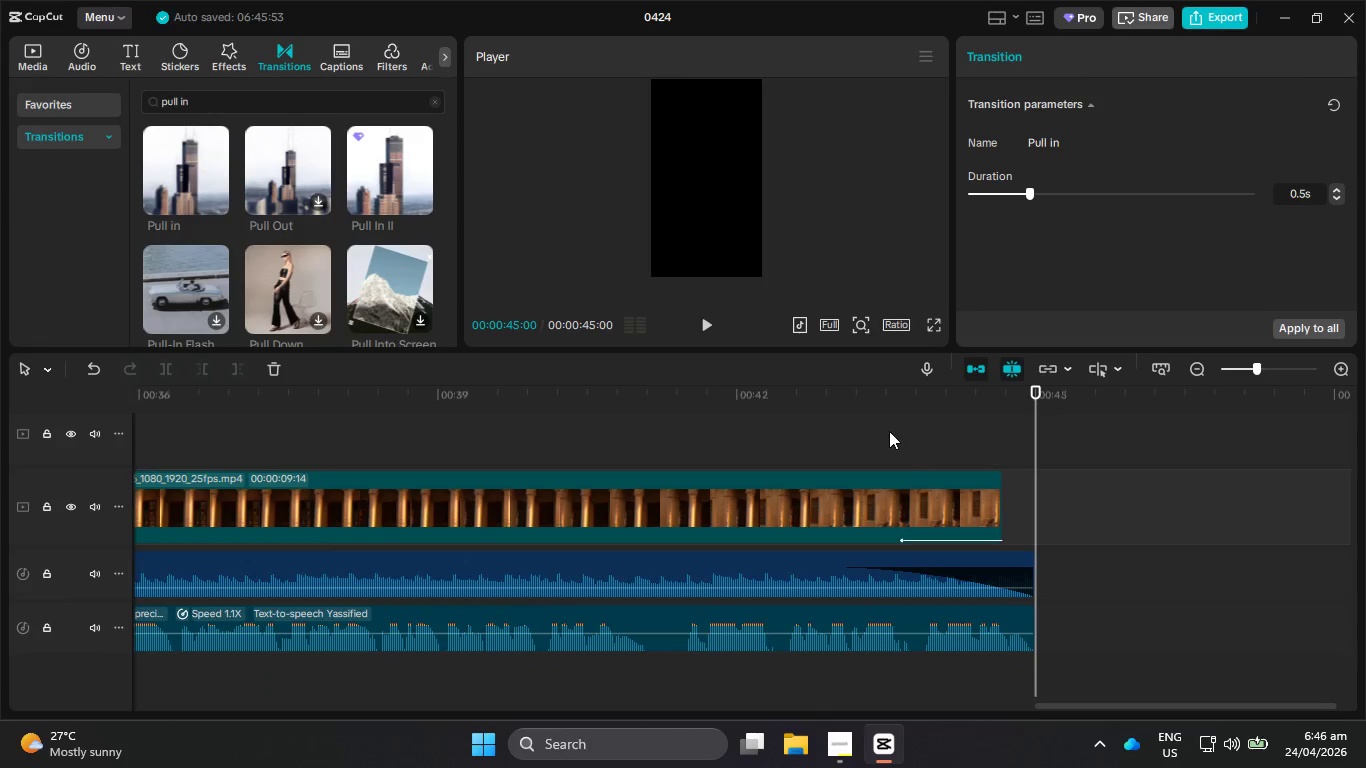 
left_click_drag(start_coordinate=[923, 408], to_coordinate=[913, 406])
 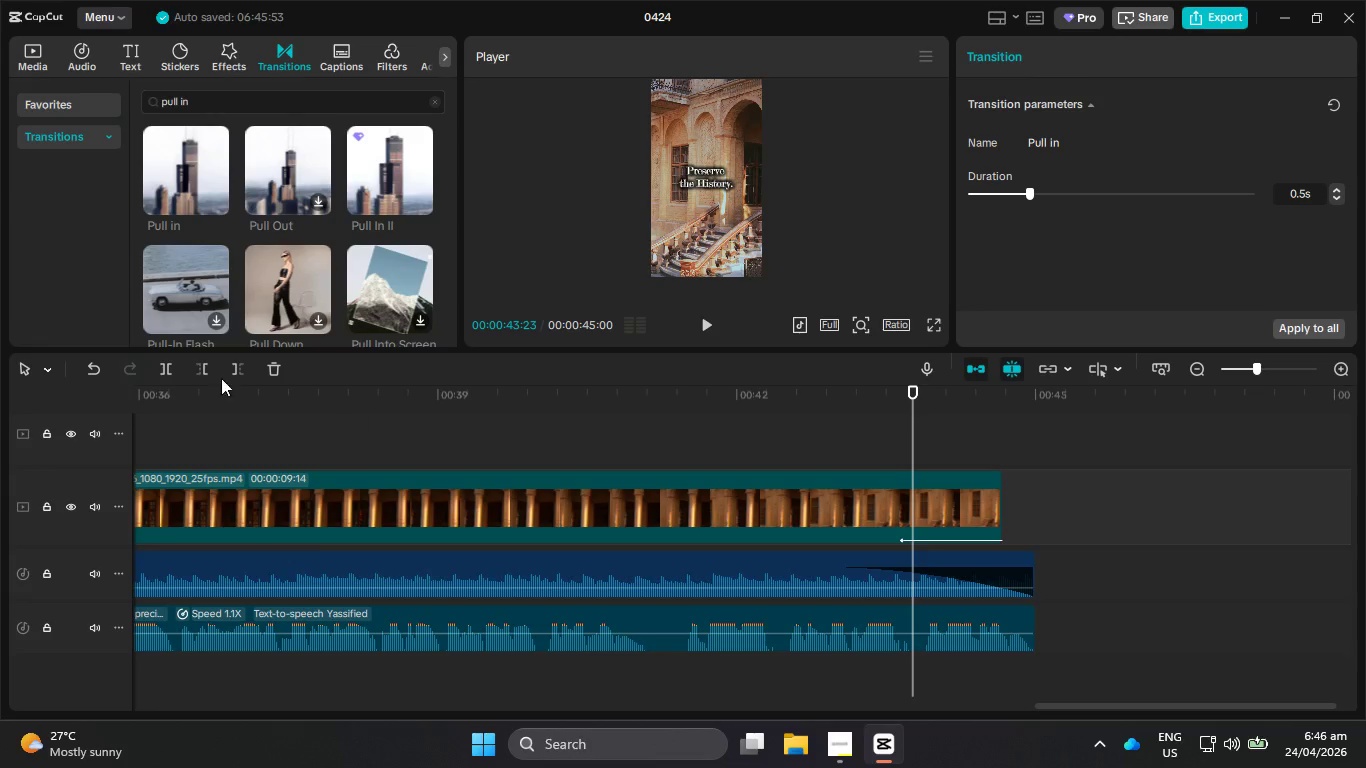 
left_click([162, 369])
 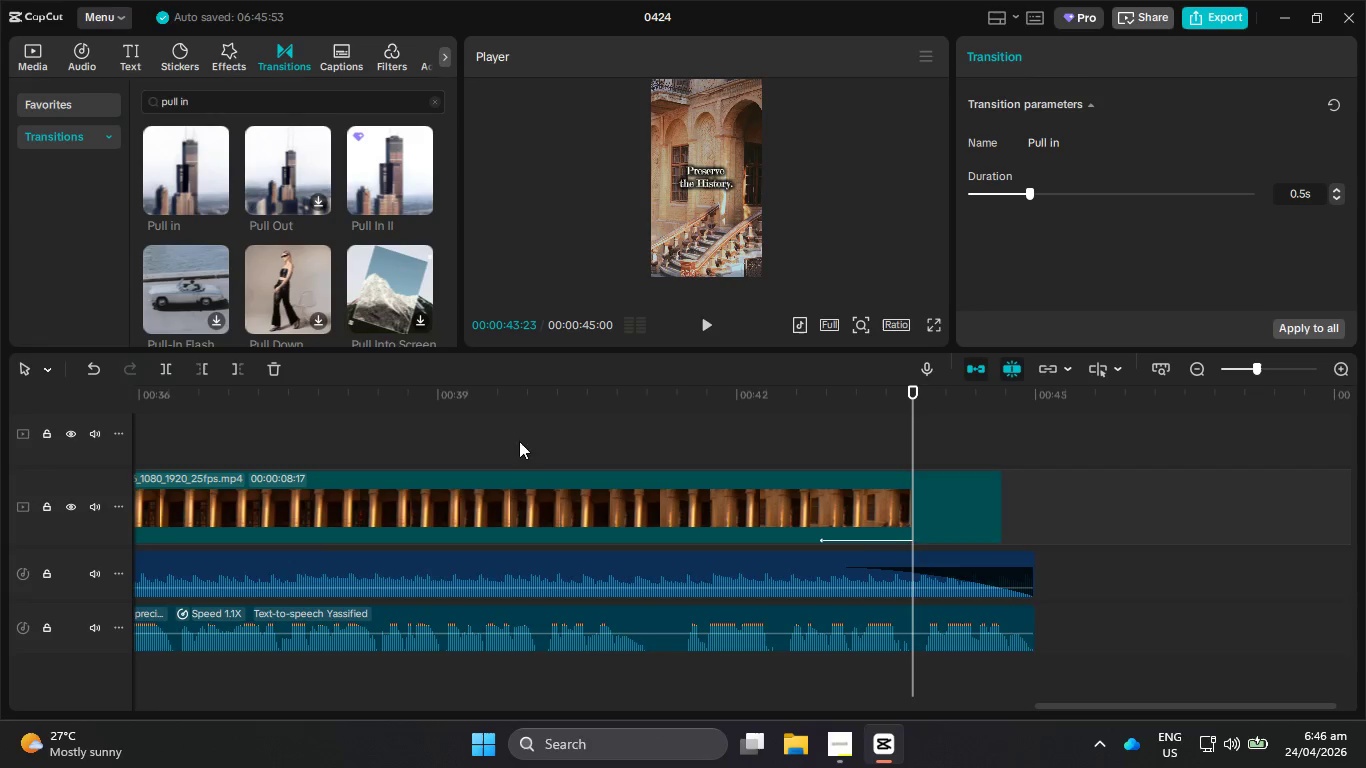 
key(Control+Z)
 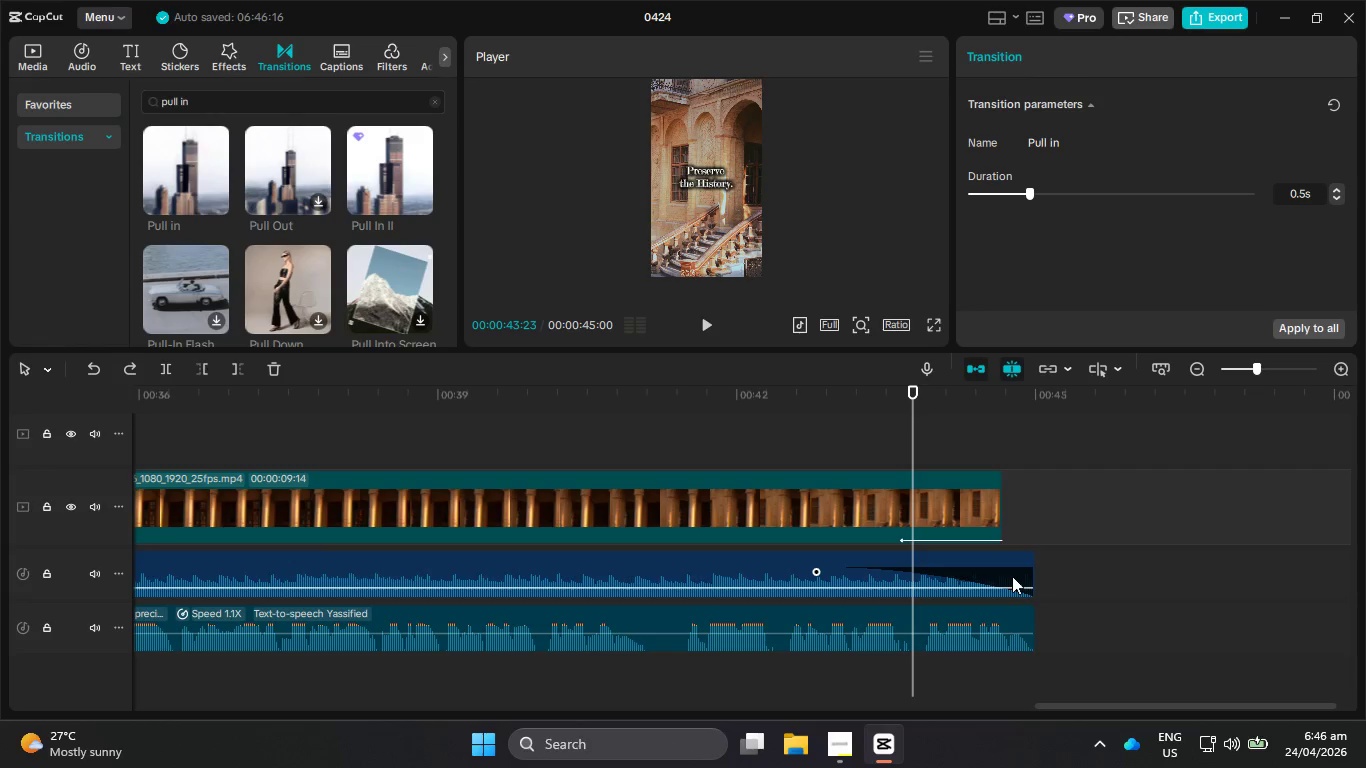 
left_click([959, 486])
 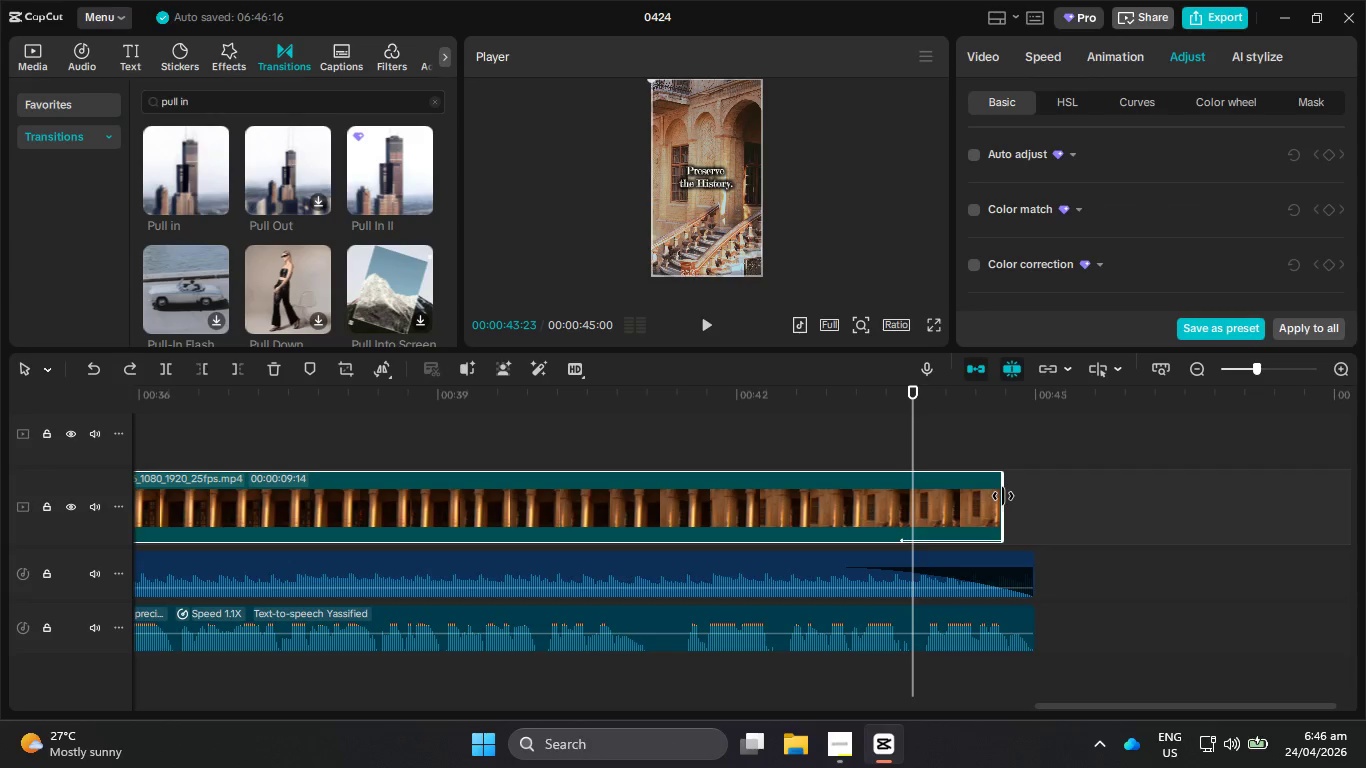 
left_click_drag(start_coordinate=[1003, 496], to_coordinate=[1031, 499])
 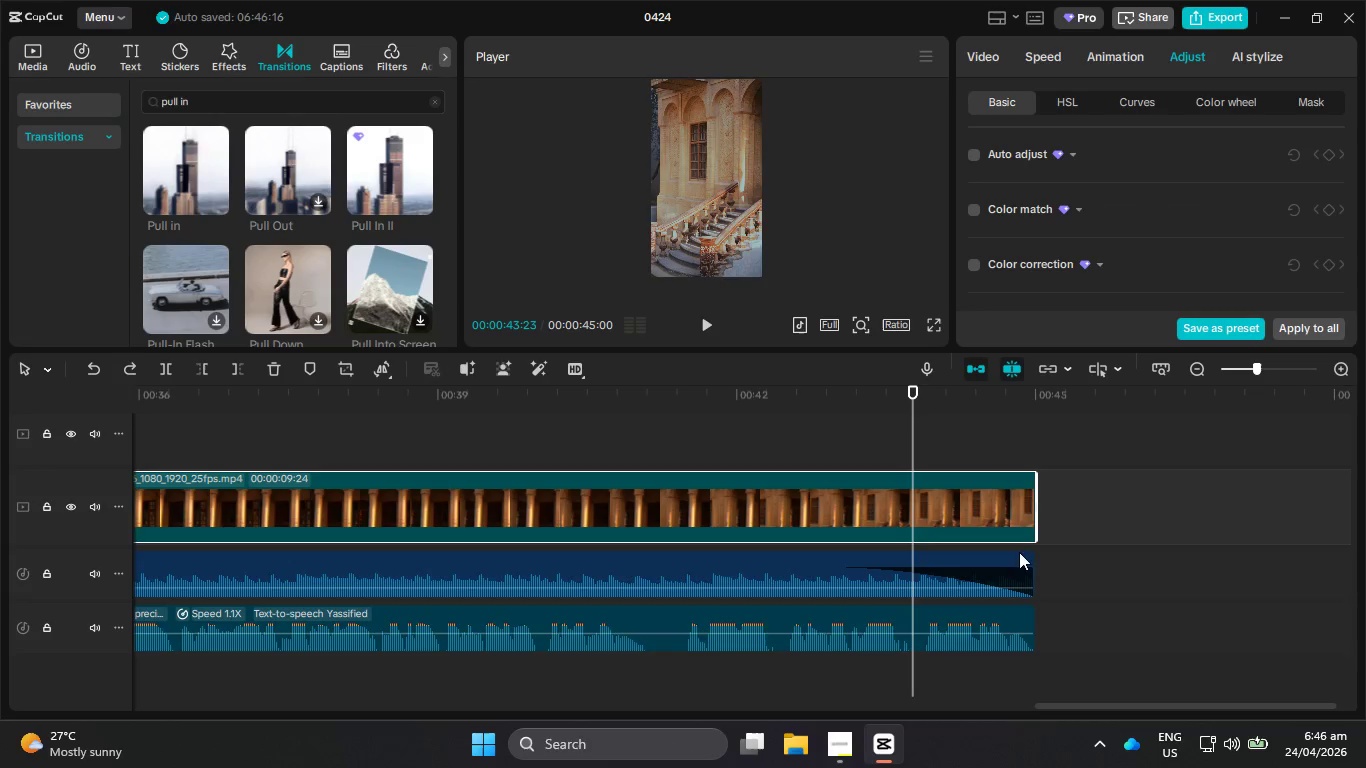 
hold_key(key=ControlLeft, duration=0.98)
scroll: coordinate [982, 594], scroll_direction: up, amount: 12.0
 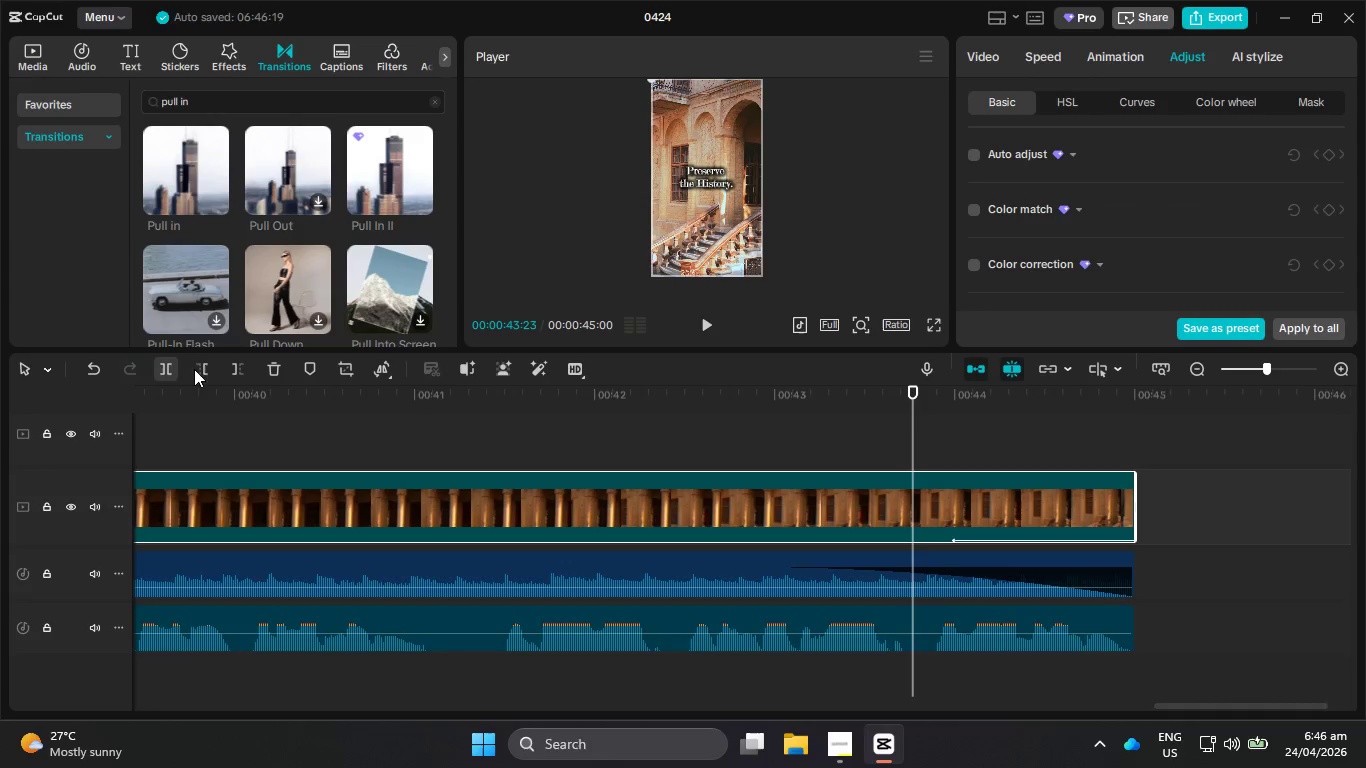 
left_click([962, 625])
 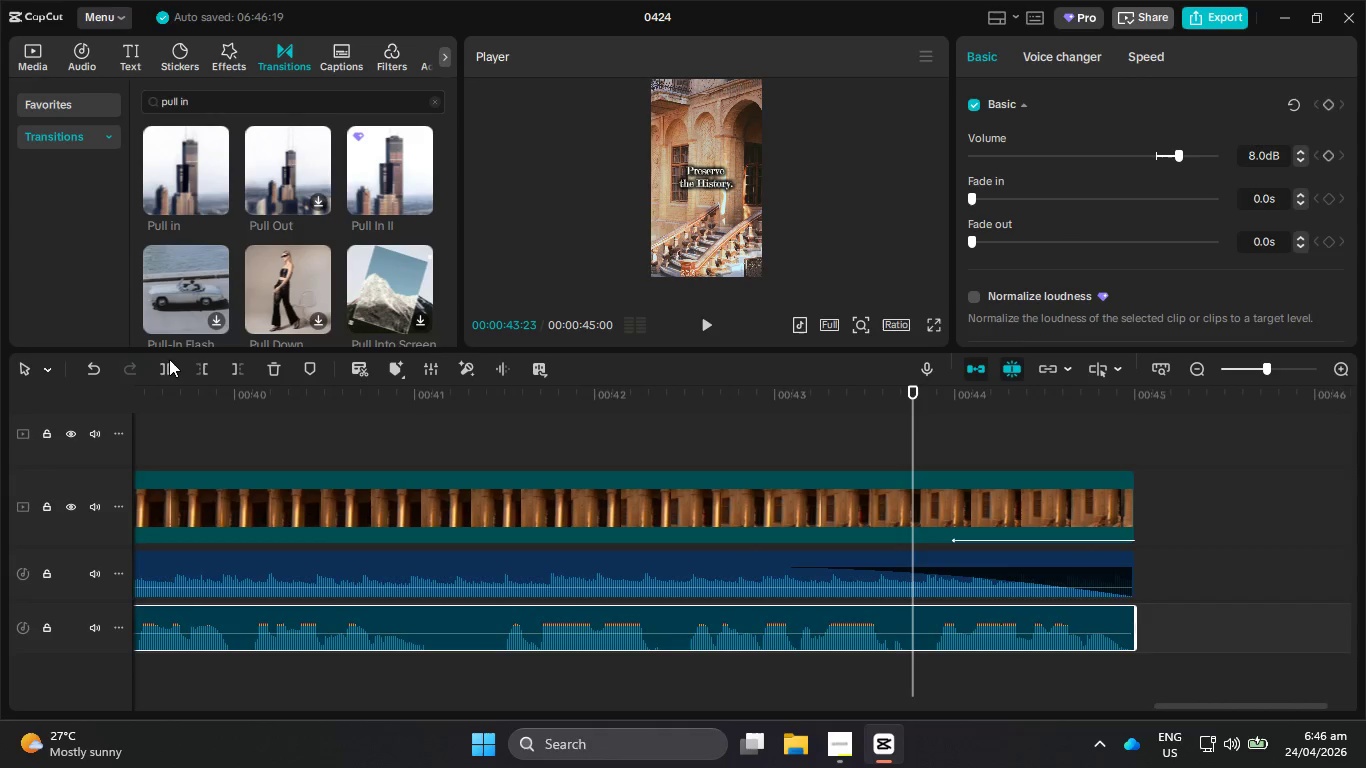 
left_click([166, 361])
 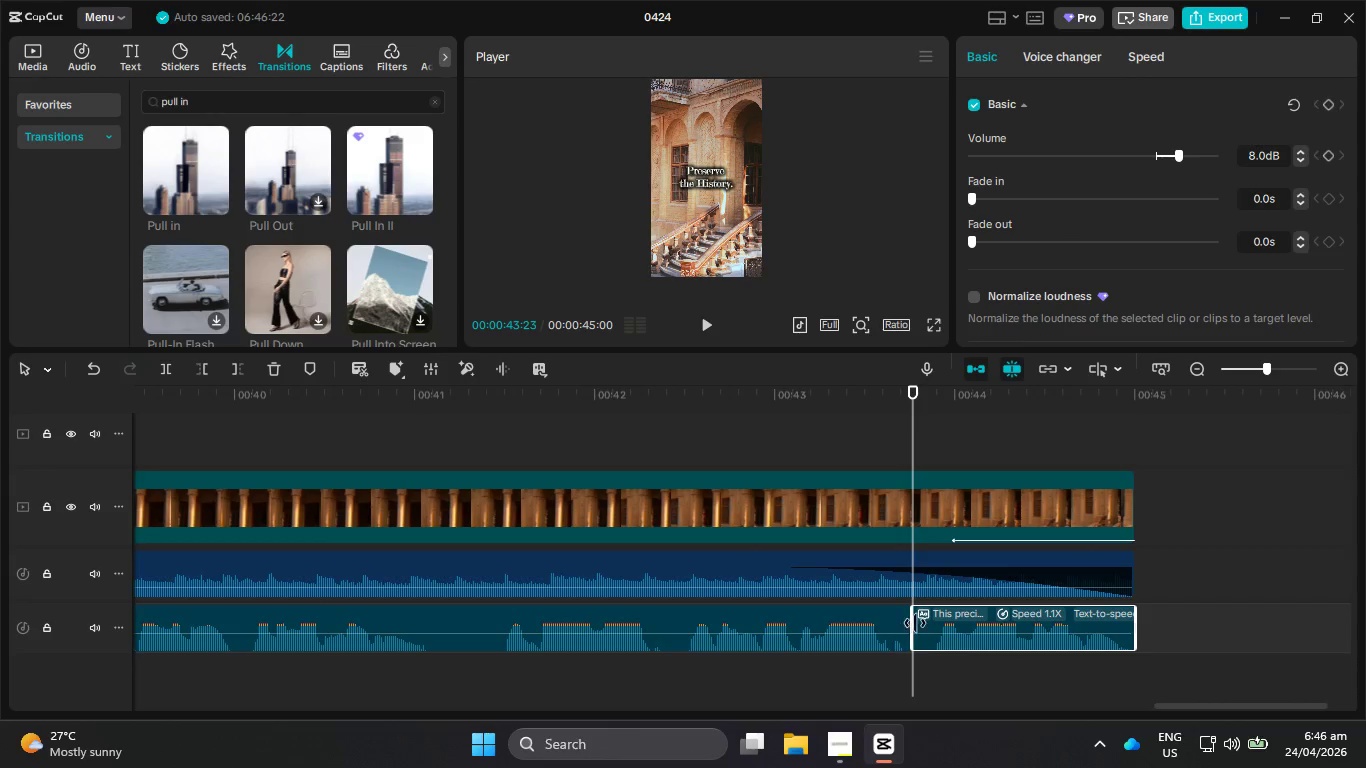 
left_click_drag(start_coordinate=[915, 618], to_coordinate=[930, 619])
 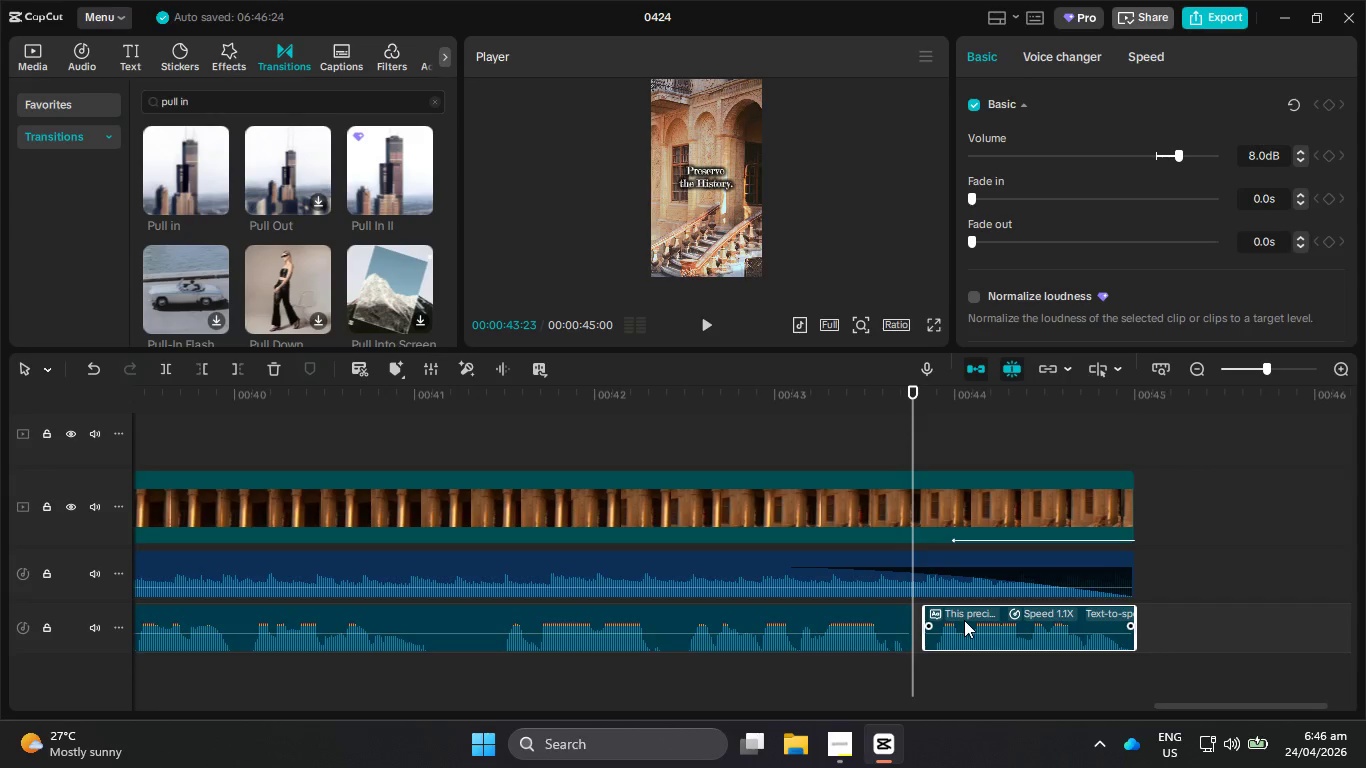 
left_click_drag(start_coordinate=[964, 620], to_coordinate=[948, 619])
 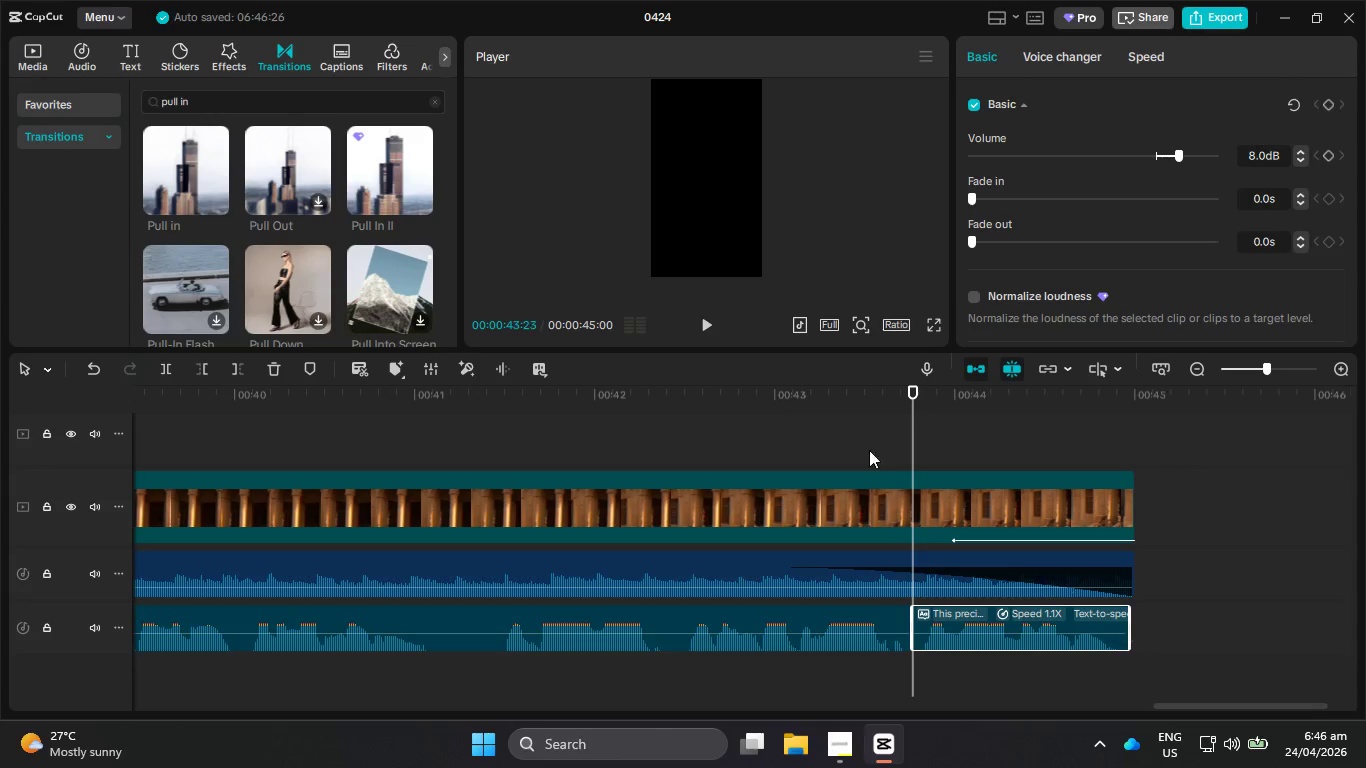 
left_click_drag(start_coordinate=[911, 444], to_coordinate=[877, 443])
 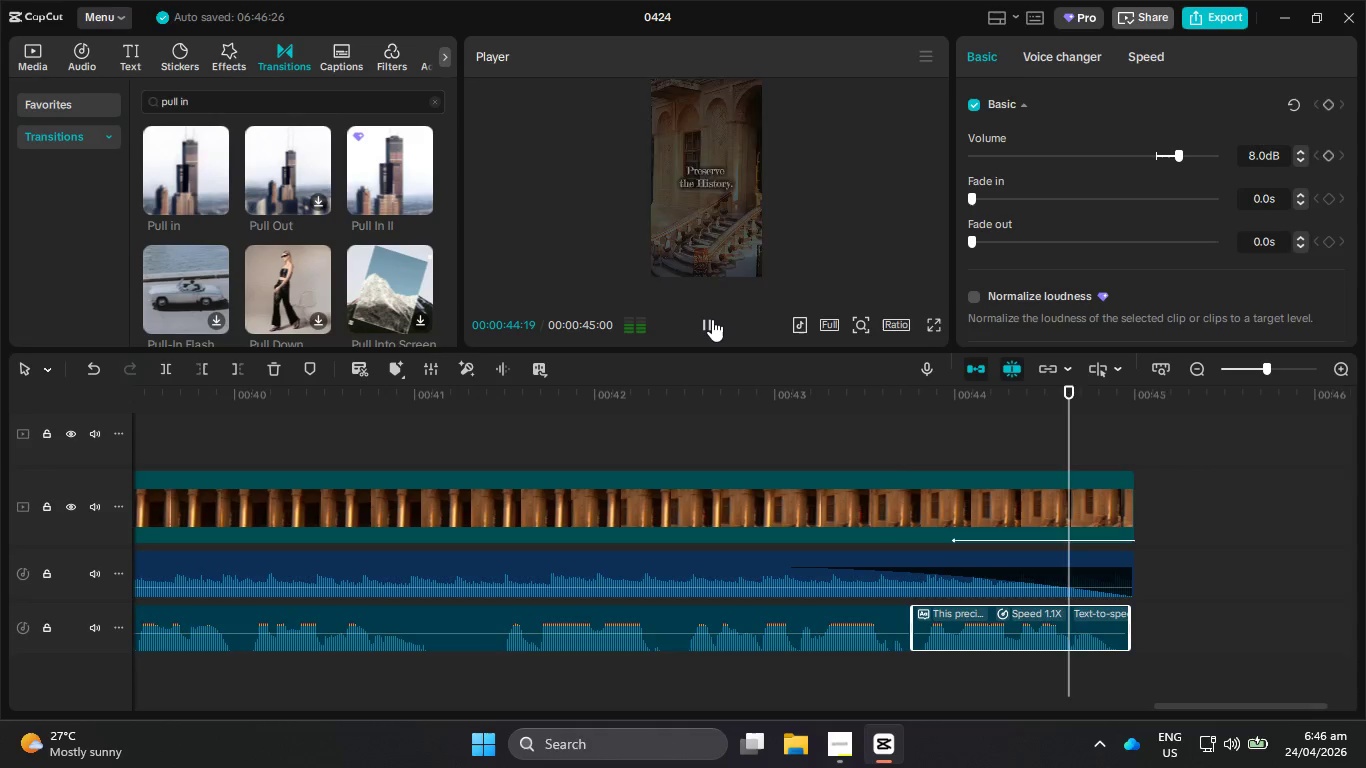 
hold_key(key=ControlLeft, duration=1.31)
 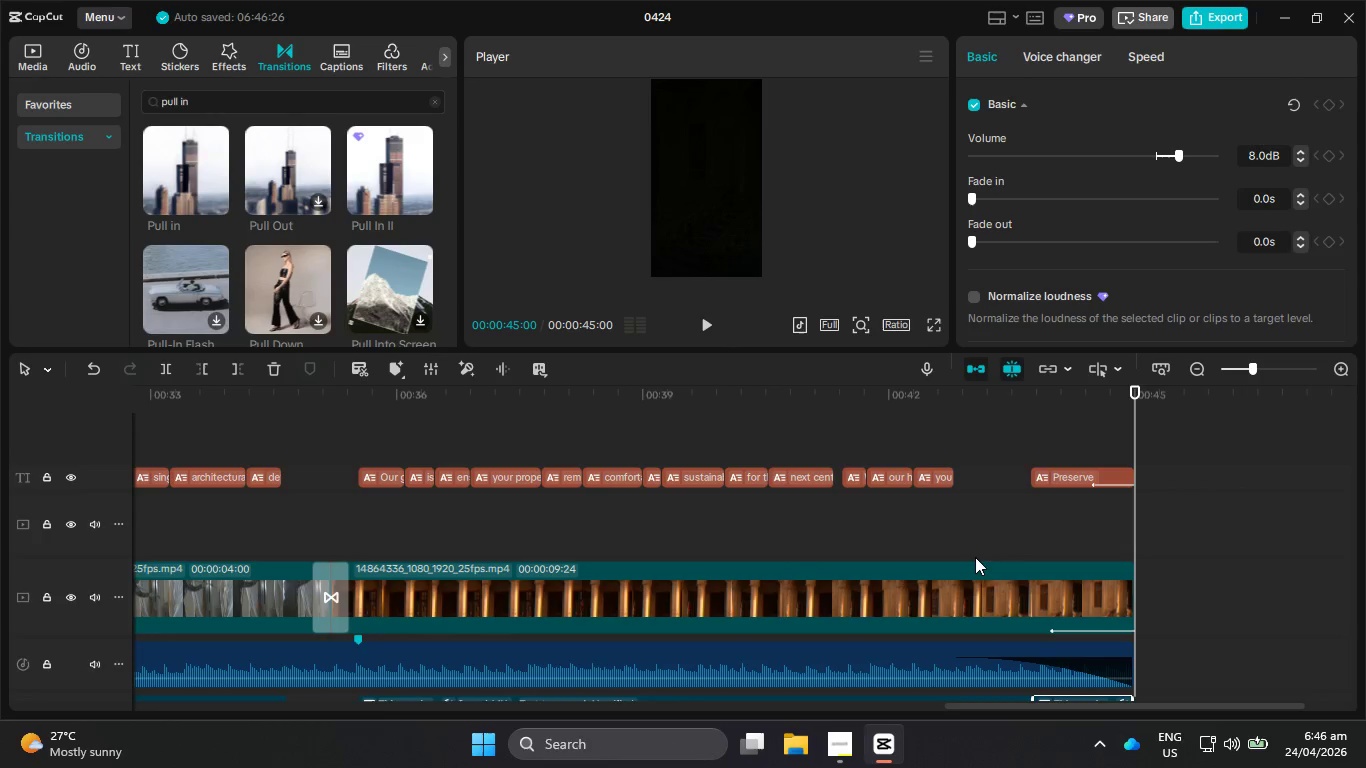 
hold_key(key=ControlLeft, duration=0.45)
 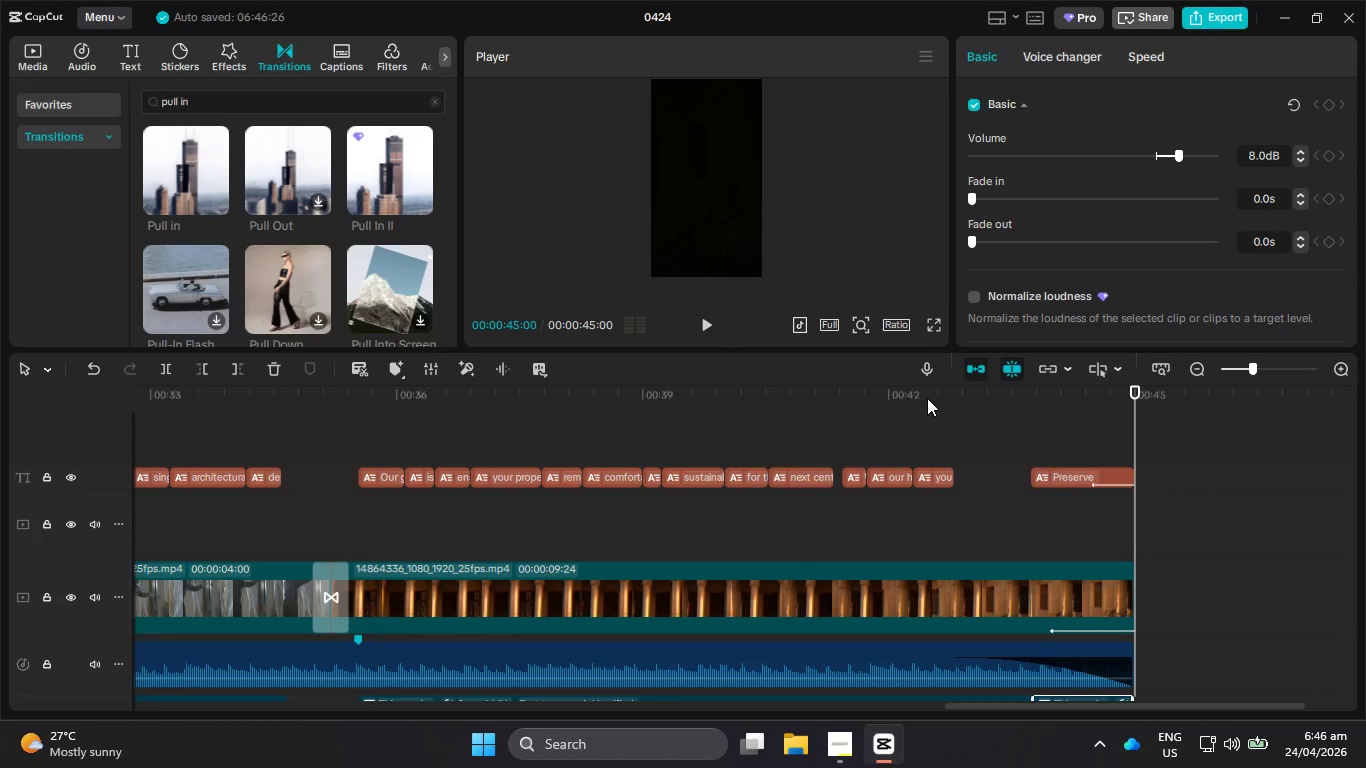 
scroll: coordinate [973, 558], scroll_direction: down, amount: 13.0
 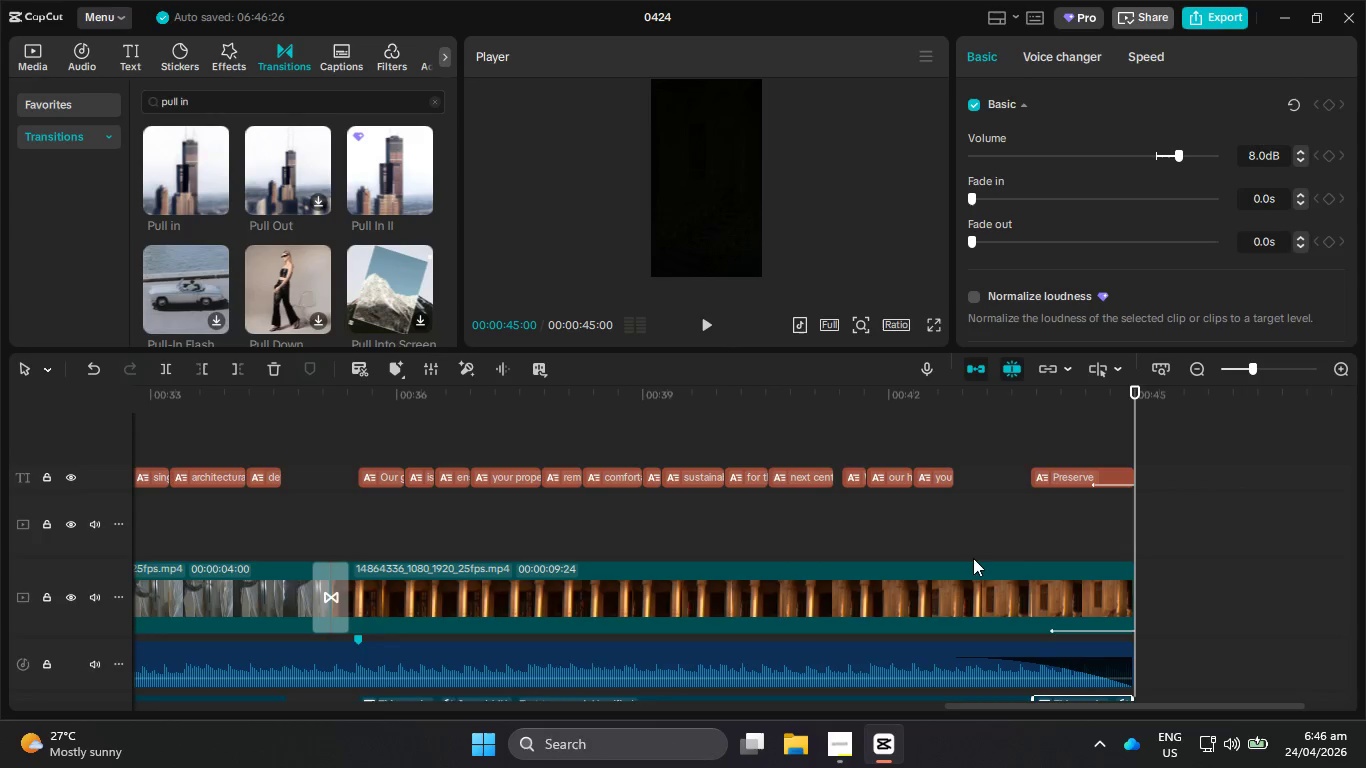 
left_click_drag(start_coordinate=[930, 399], to_coordinate=[936, 398])
 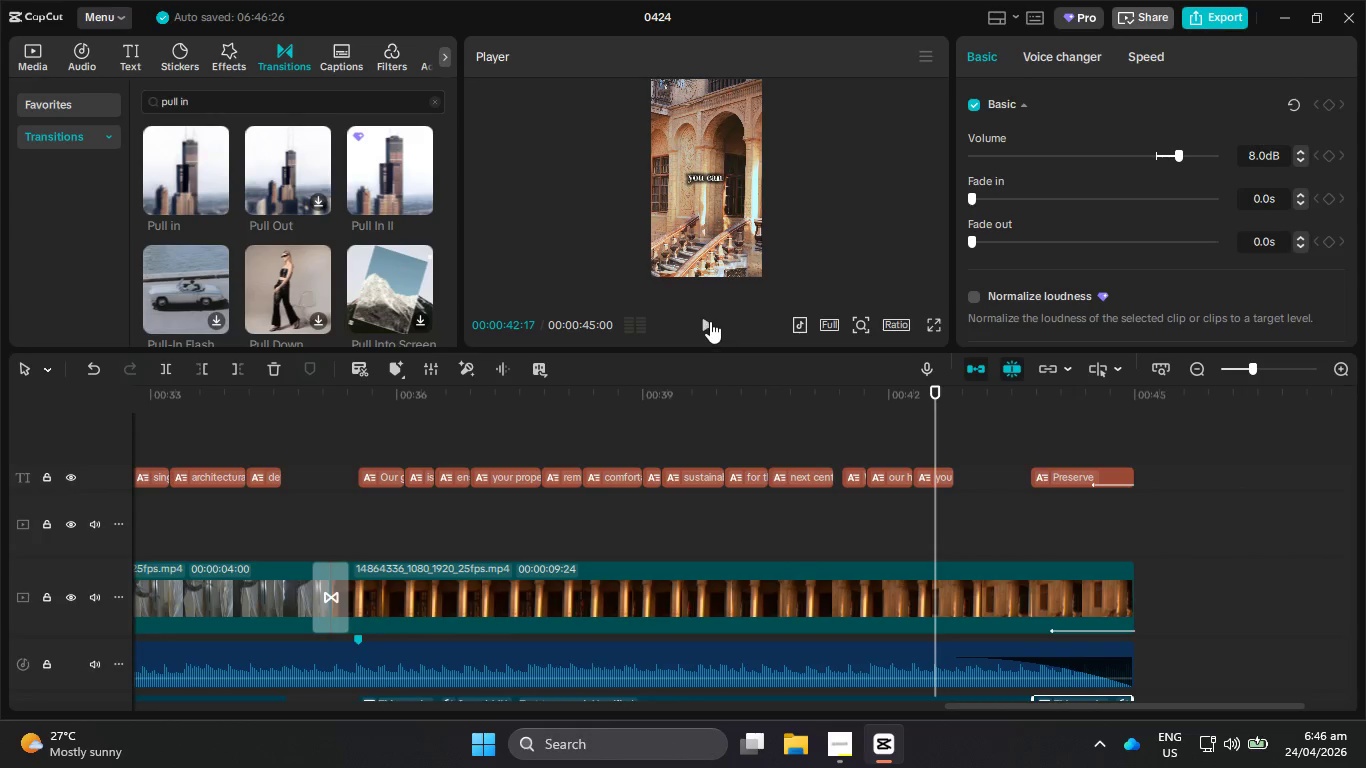 
left_click([709, 321])
 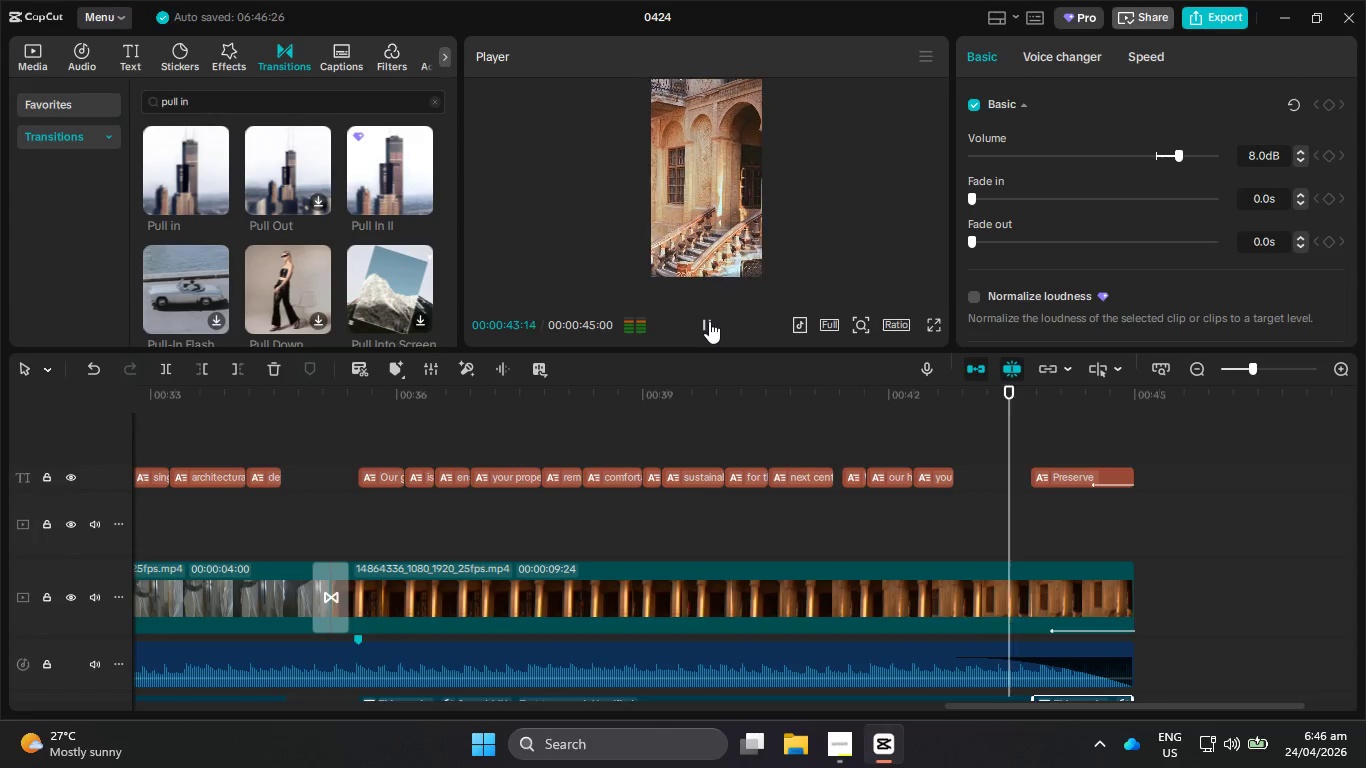 
left_click([709, 321])
 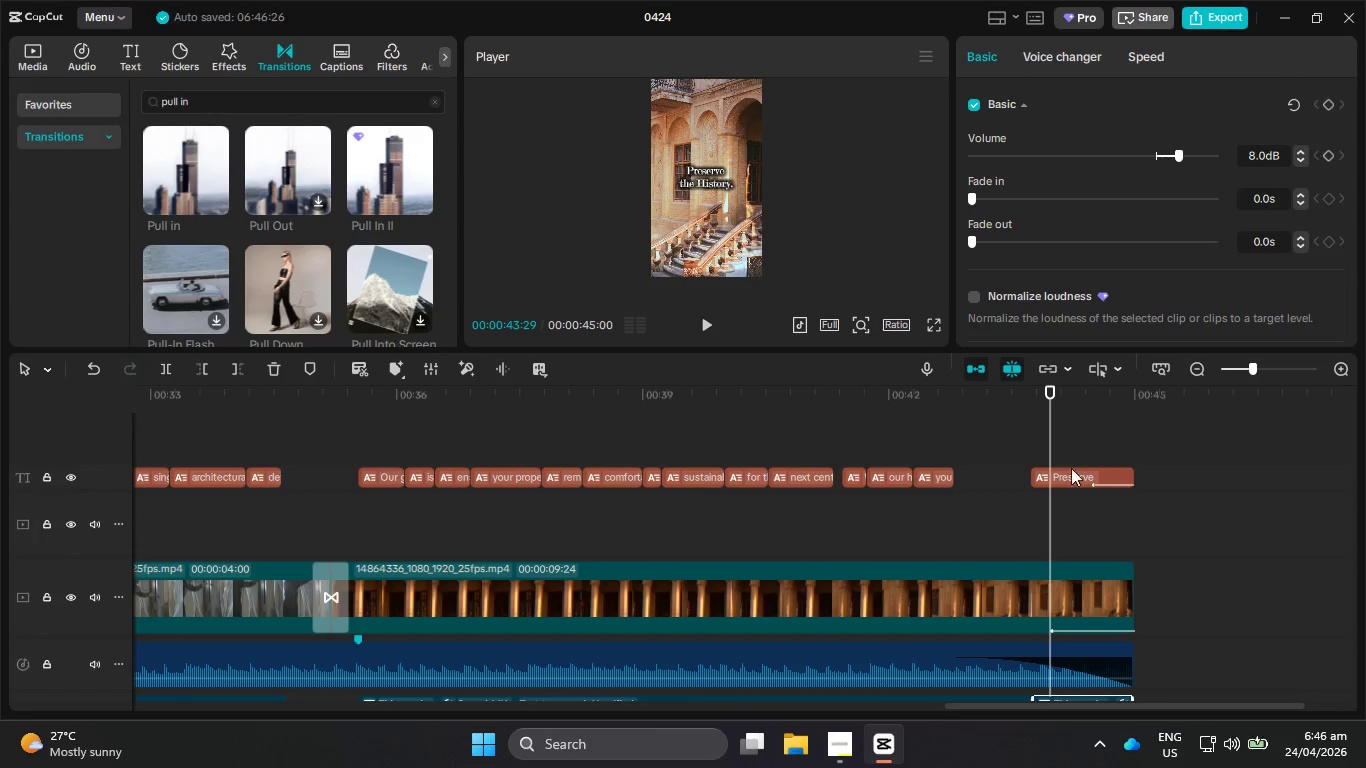 
left_click([1073, 475])
 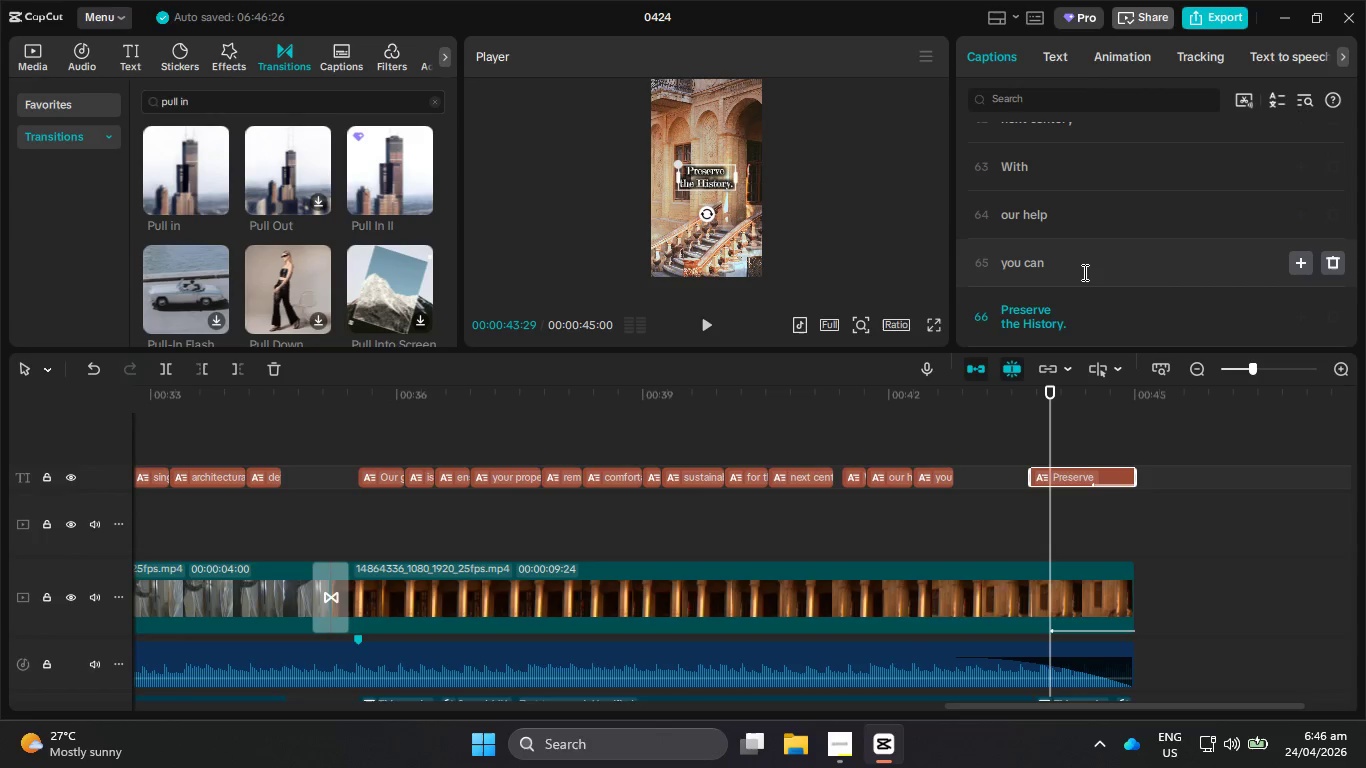 
left_click([1101, 266])
 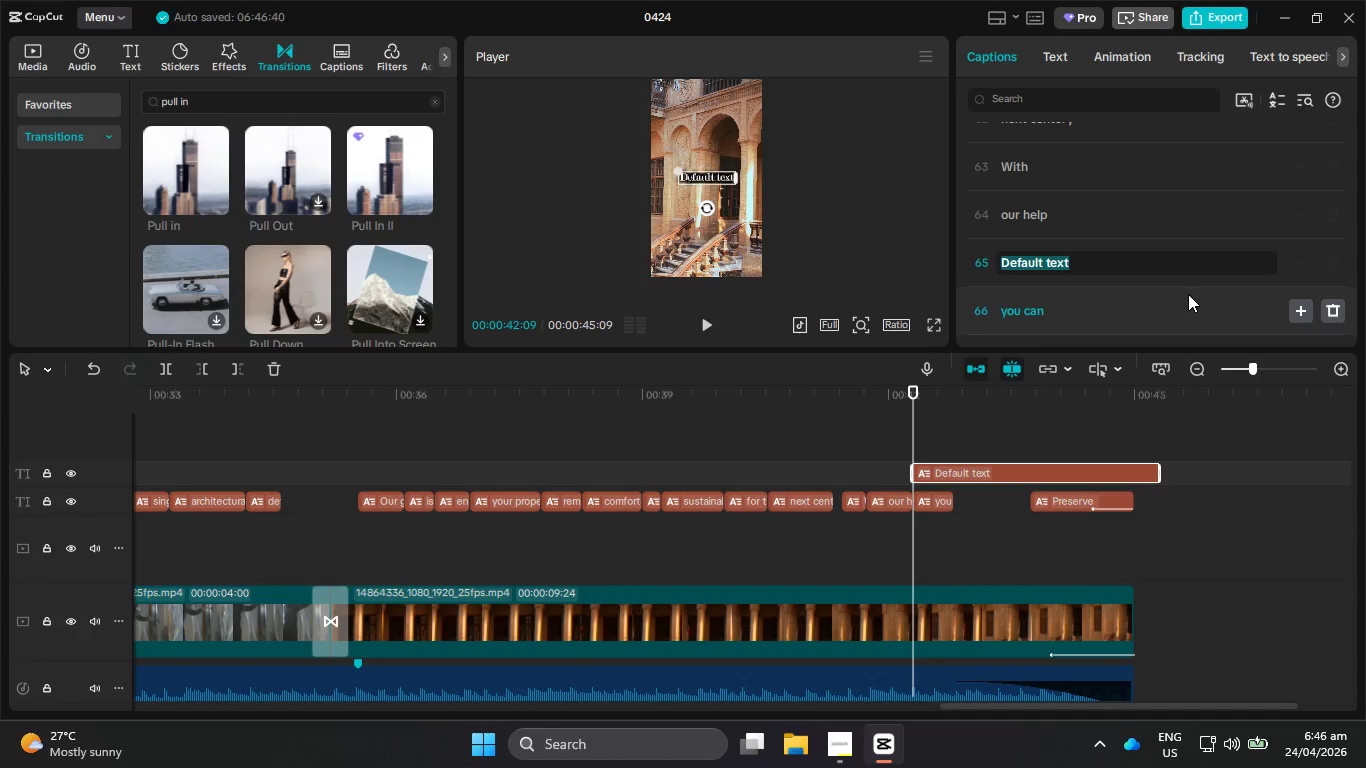 
left_click_drag(start_coordinate=[1158, 258], to_coordinate=[1158, 285])
 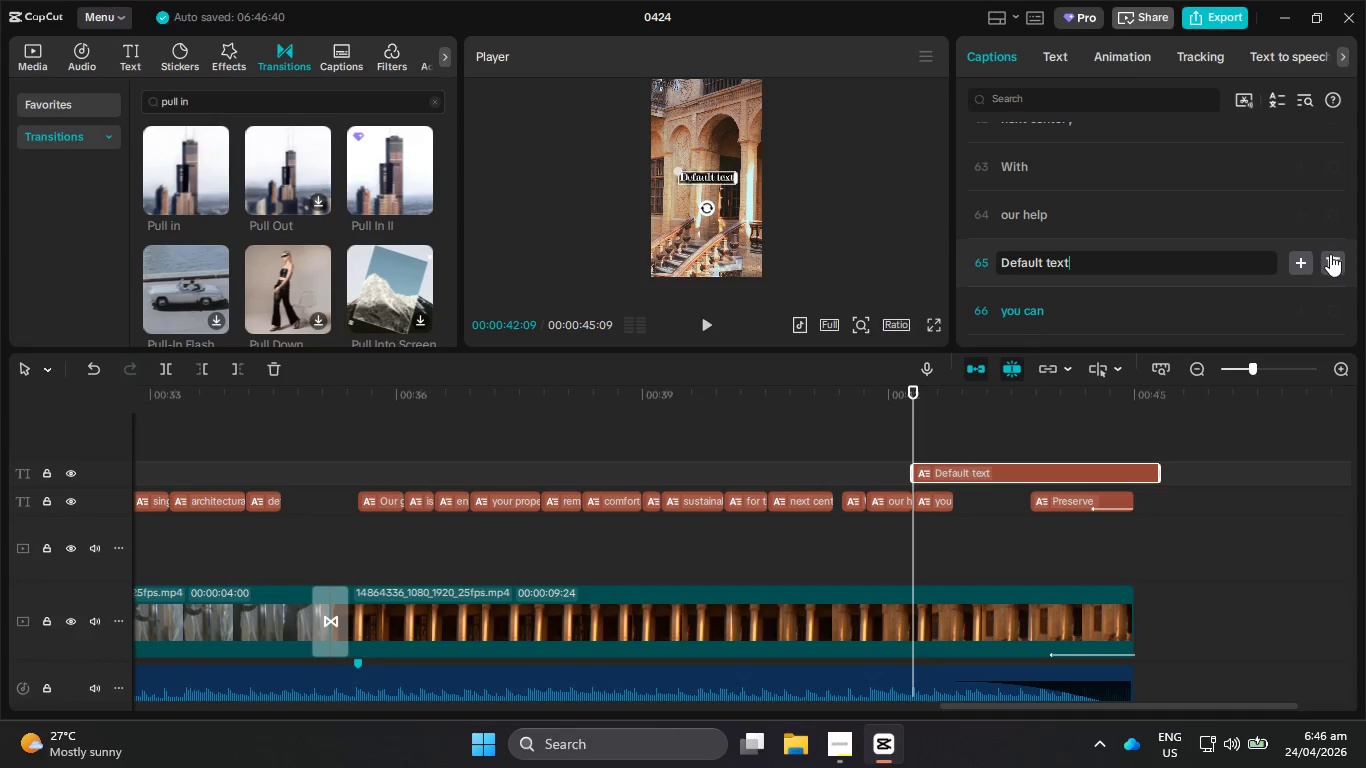 
left_click([1336, 260])
 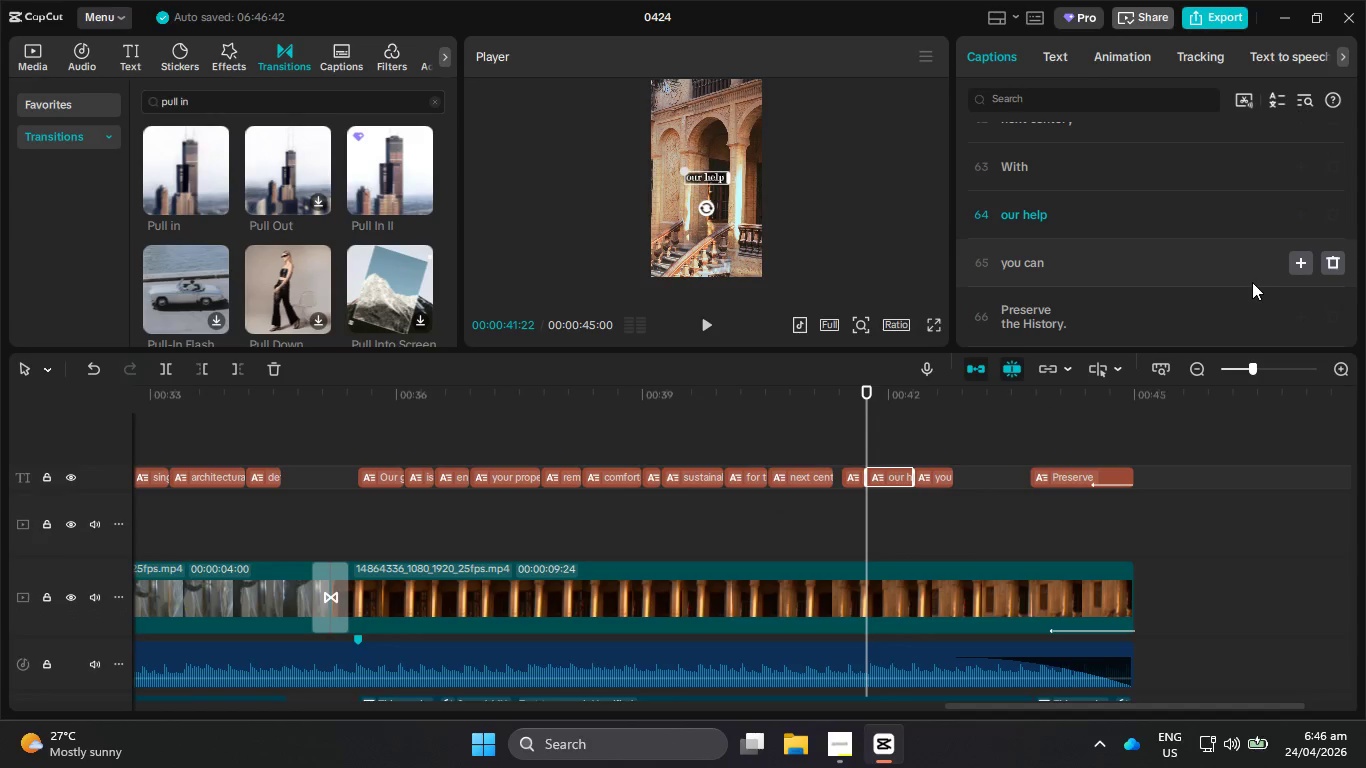 
left_click([1237, 320])
 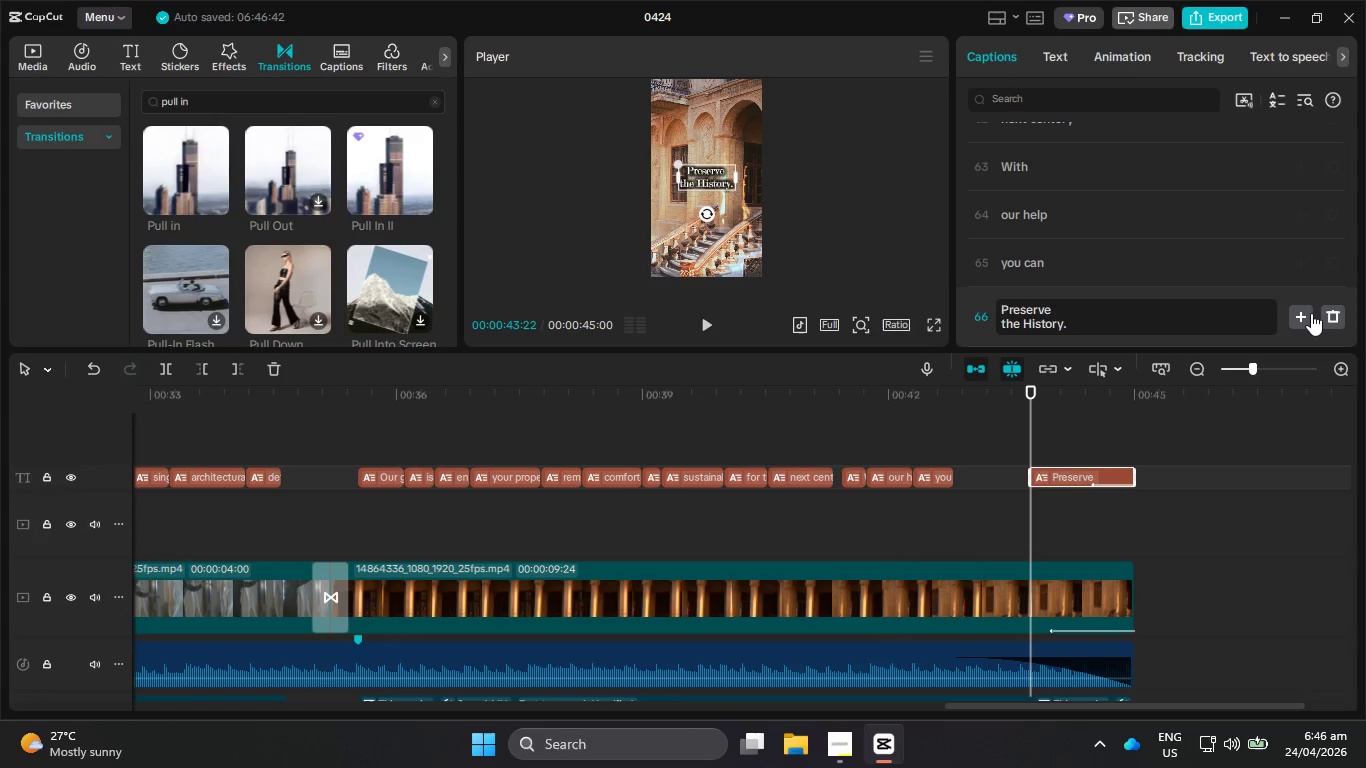 
left_click([1311, 314])
 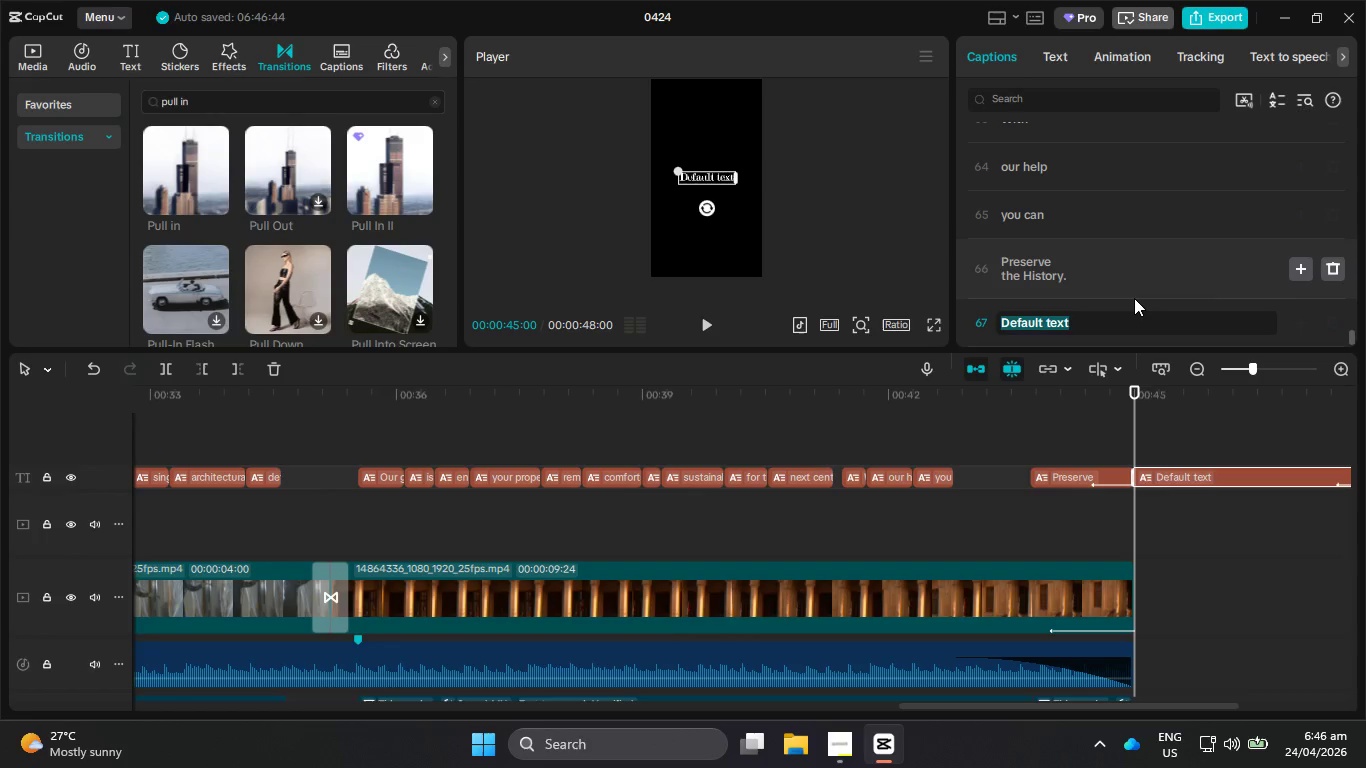 
scroll: coordinate [1134, 301], scroll_direction: down, amount: 1.0
 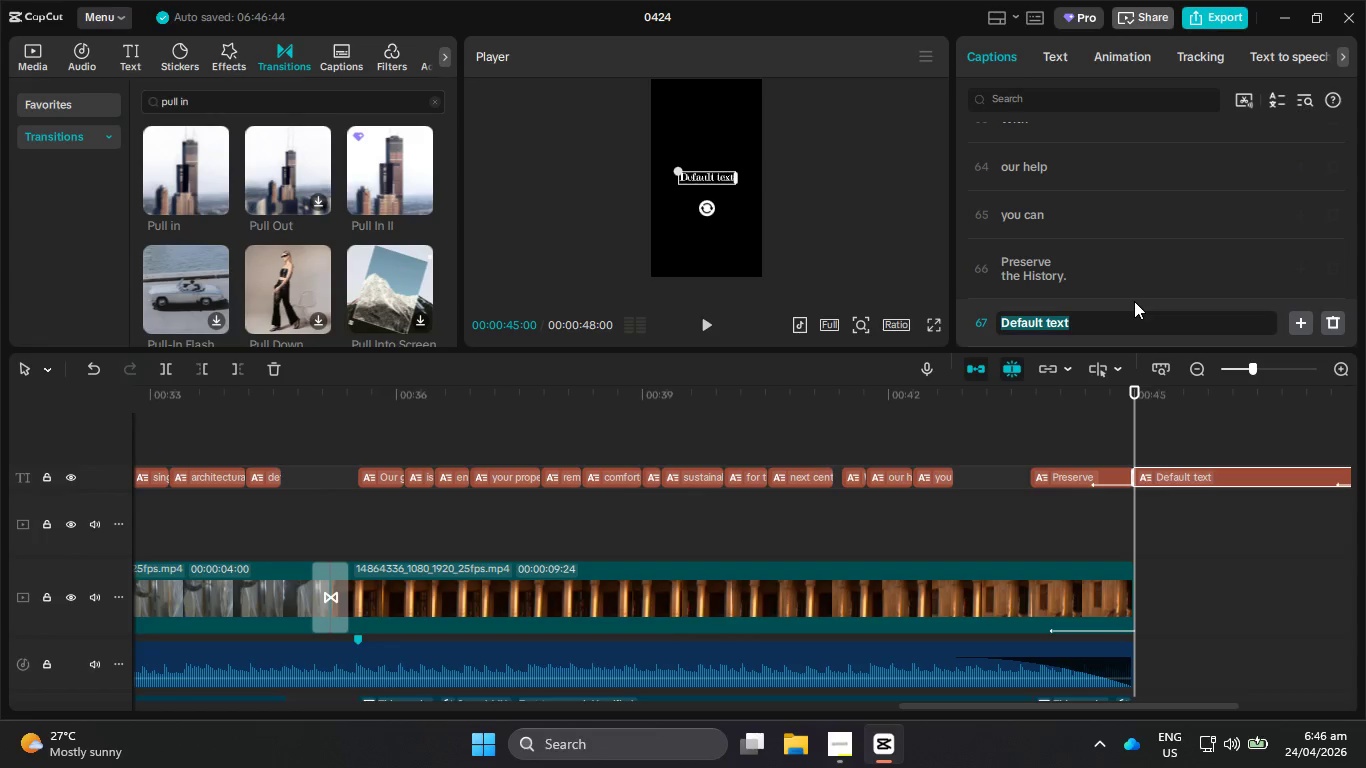 
key(Control+Z)
 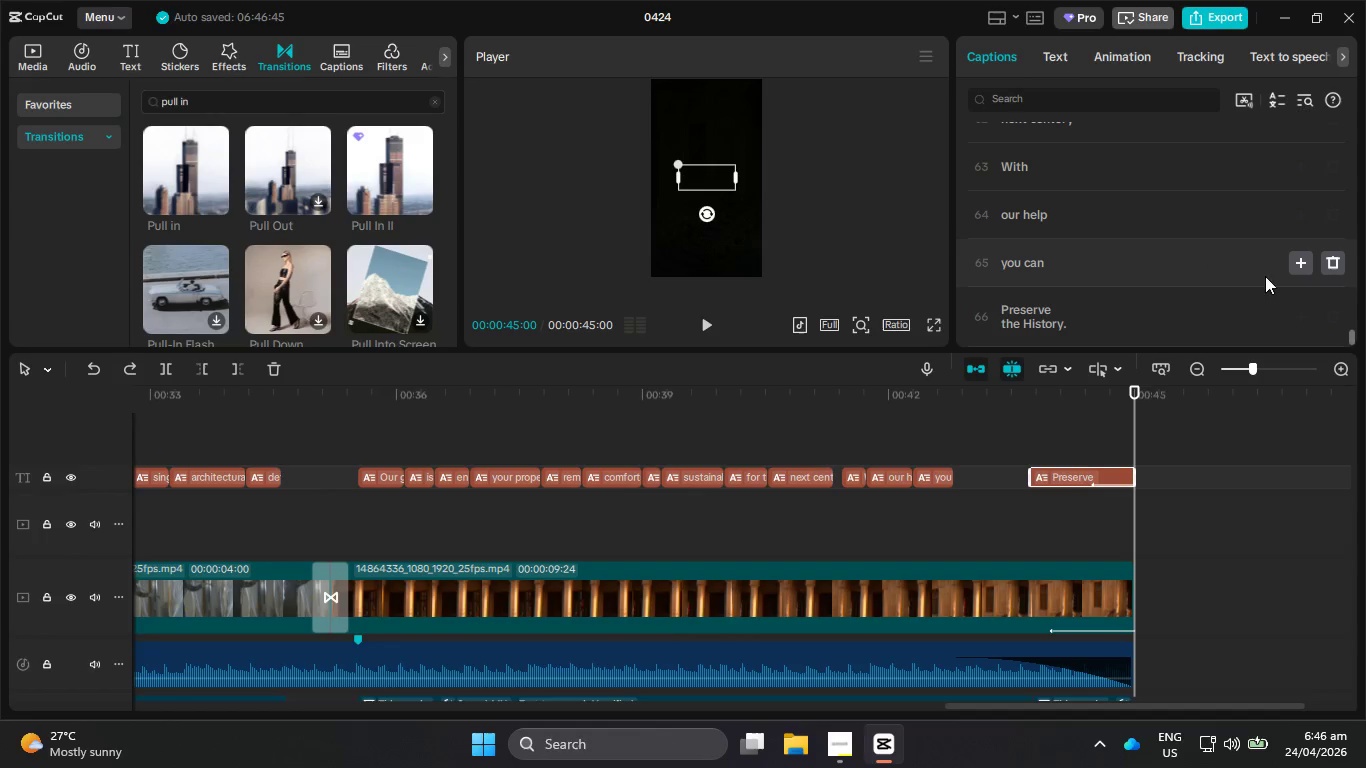 
left_click([1298, 262])
 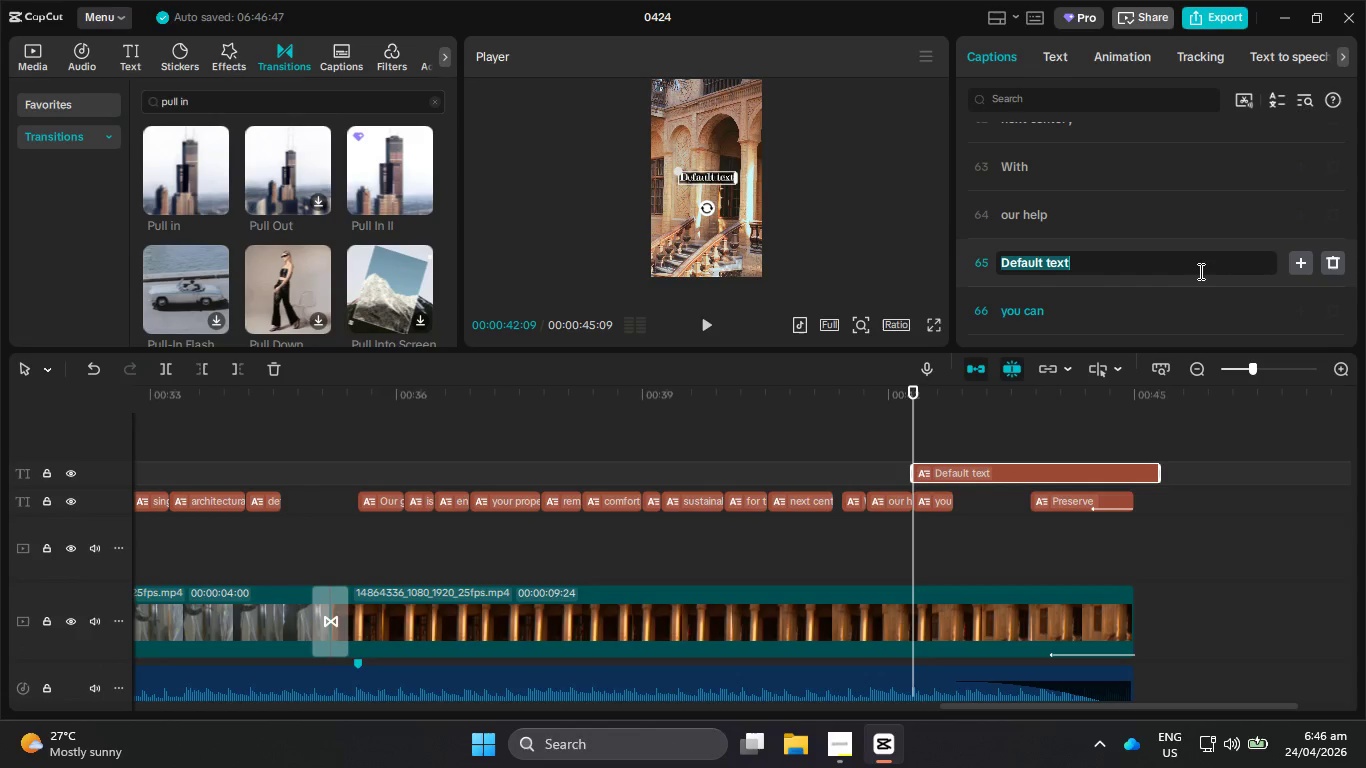 
key(Control+ControlLeft)
 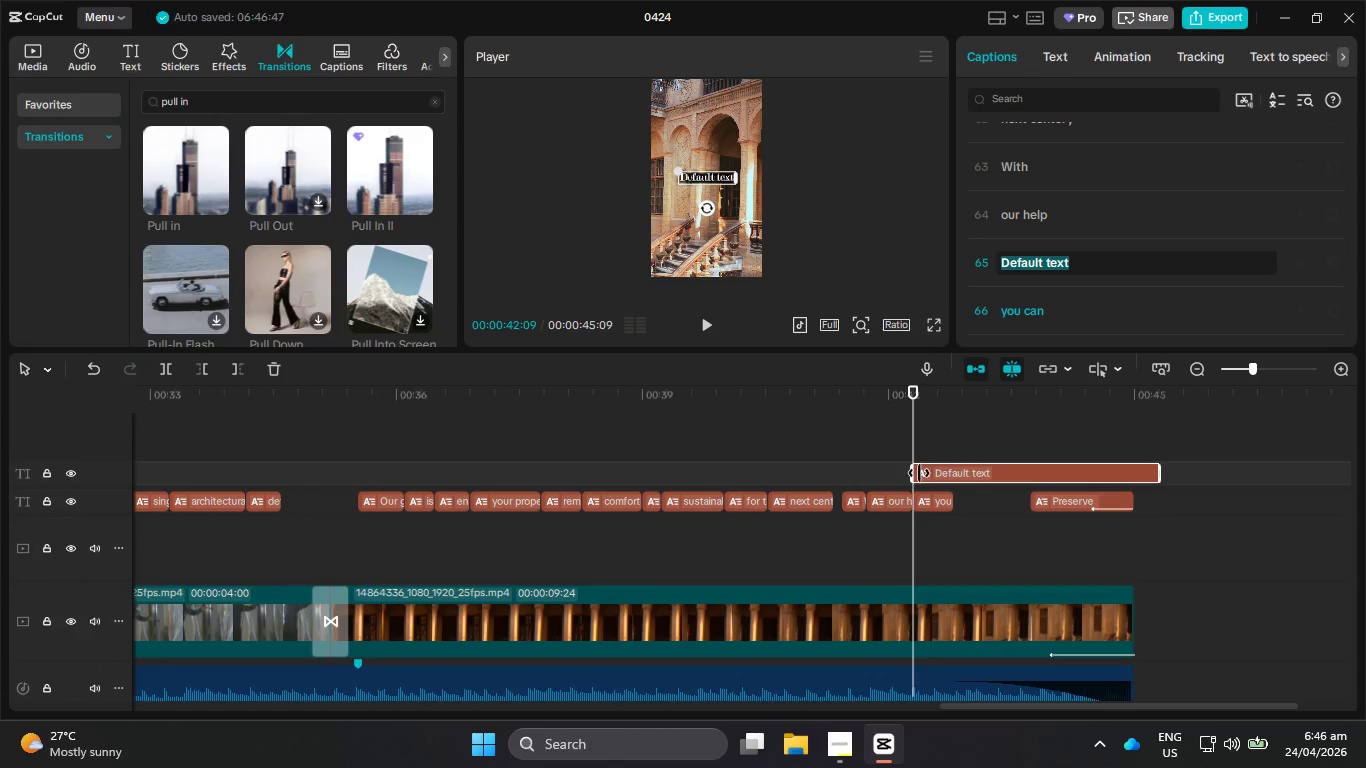 
left_click_drag(start_coordinate=[916, 473], to_coordinate=[957, 473])
 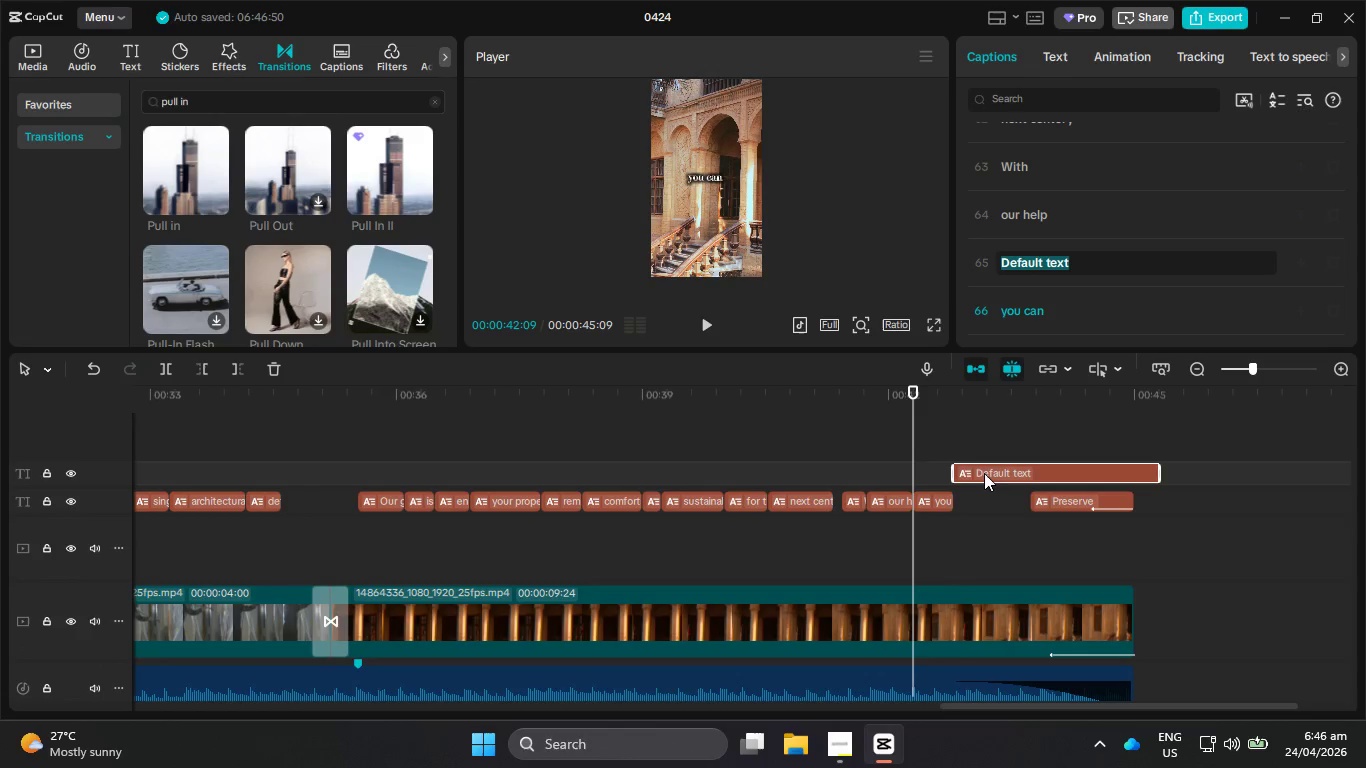 
left_click_drag(start_coordinate=[984, 473], to_coordinate=[983, 496])
 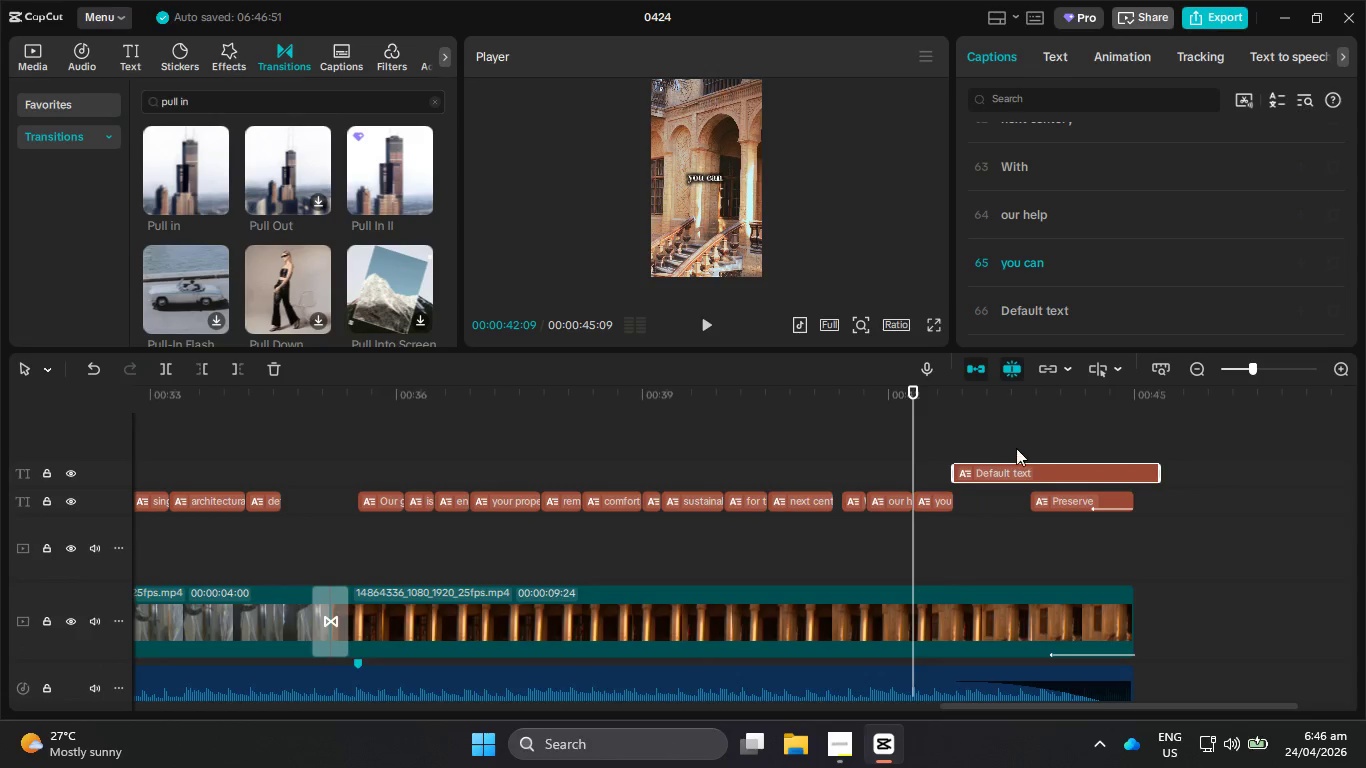 
left_click([1062, 307])
 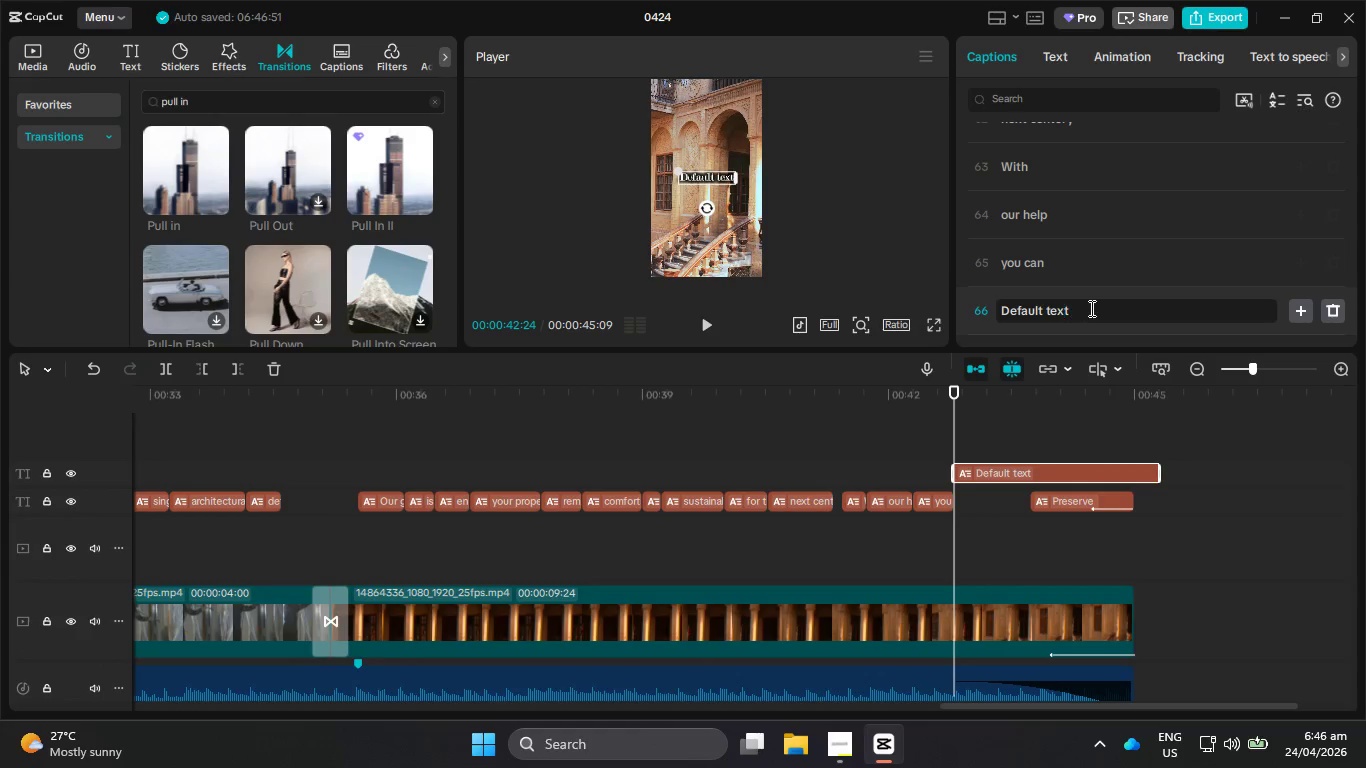 
left_click_drag(start_coordinate=[1090, 308], to_coordinate=[1002, 309])
 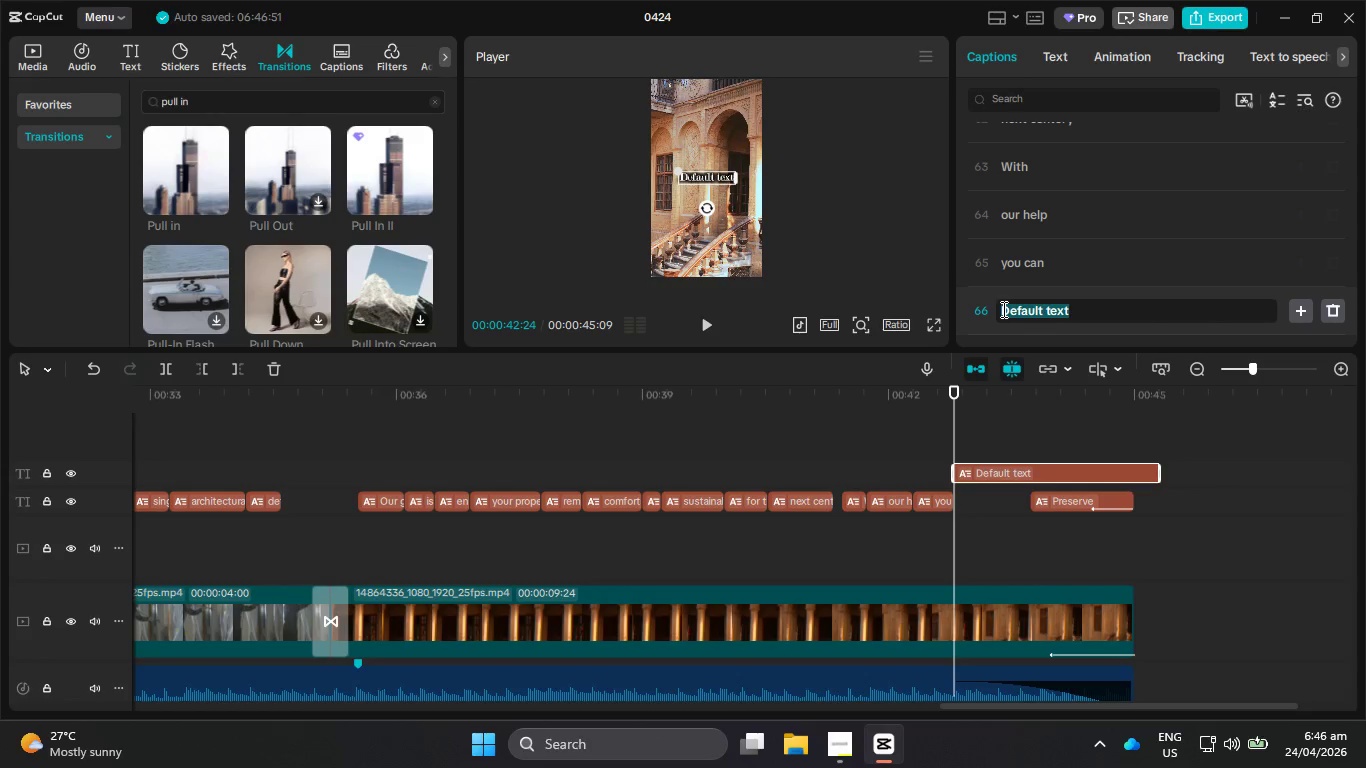 
type(Stop the Draft.)
 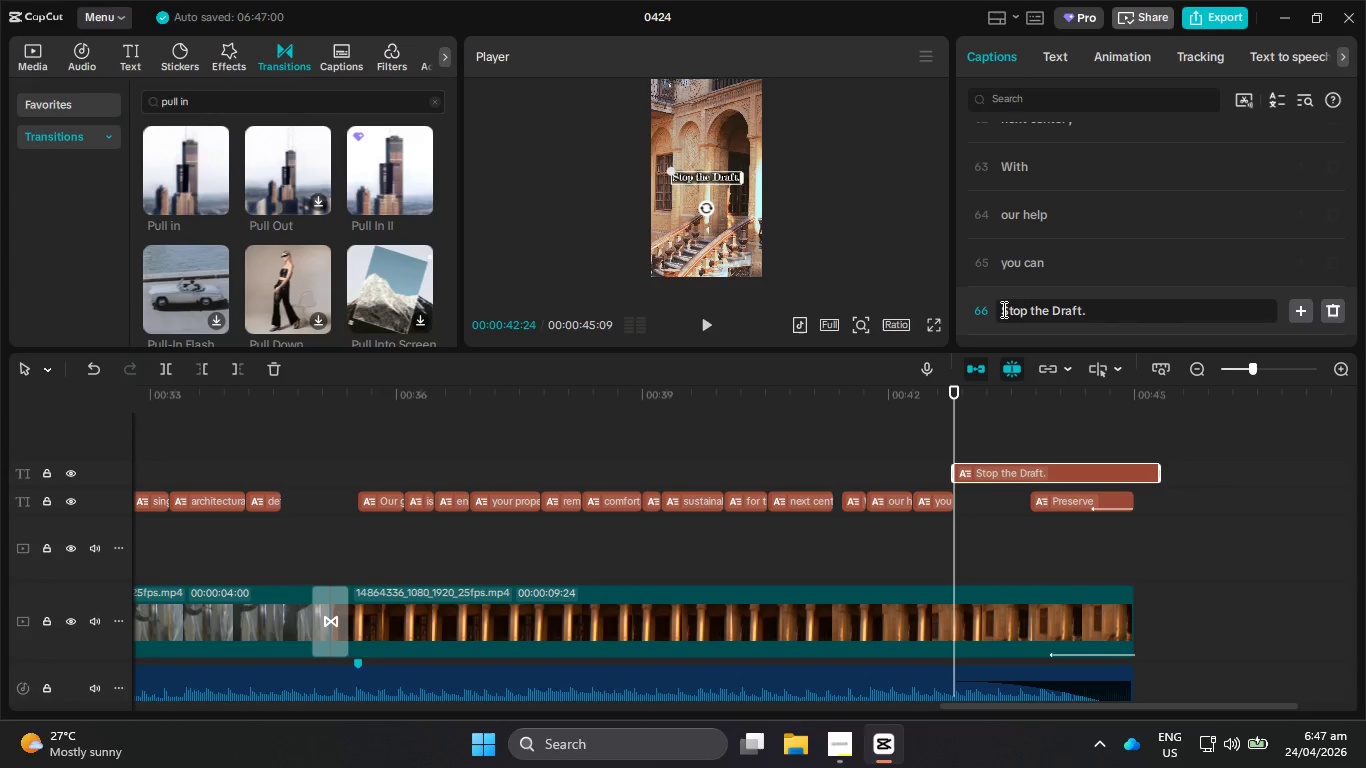 
left_click_drag(start_coordinate=[1156, 469], to_coordinate=[1024, 476])
 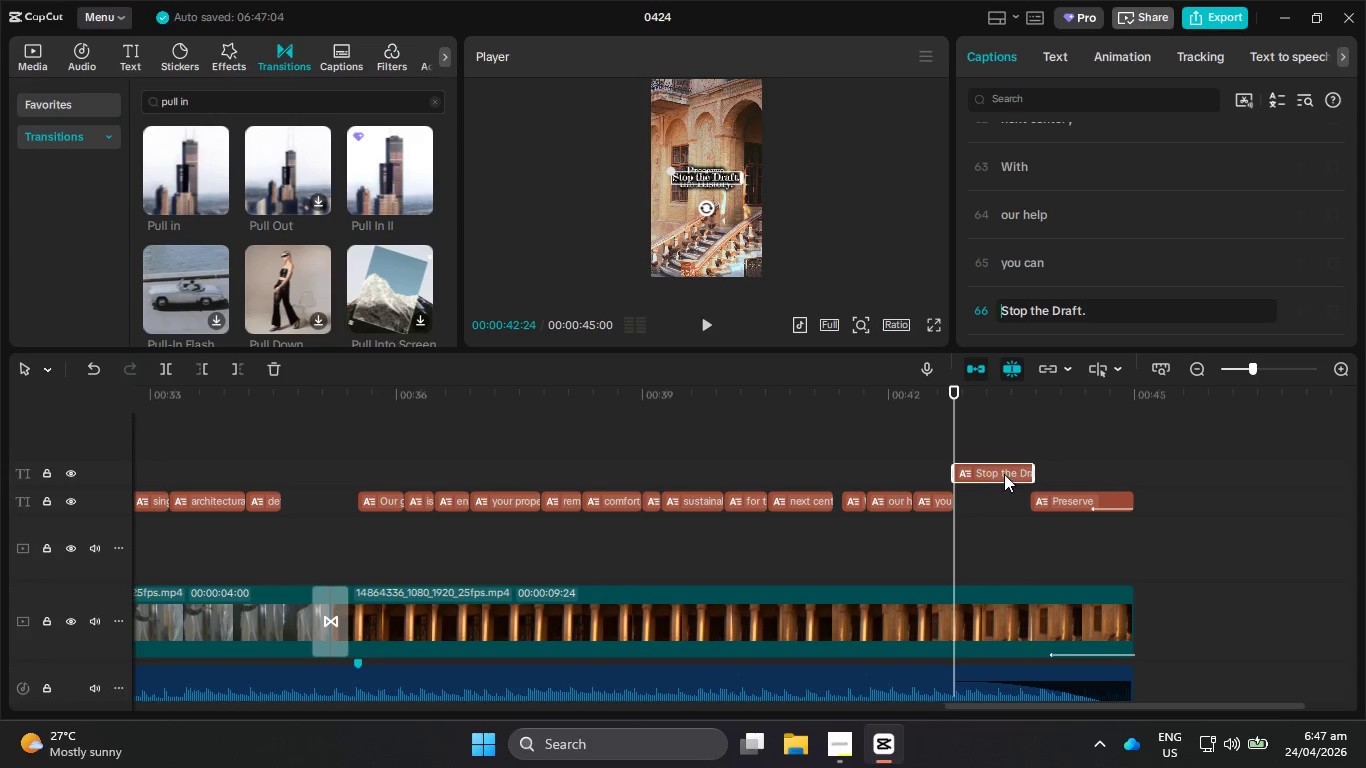 
left_click_drag(start_coordinate=[1004, 474], to_coordinate=[1004, 501])
 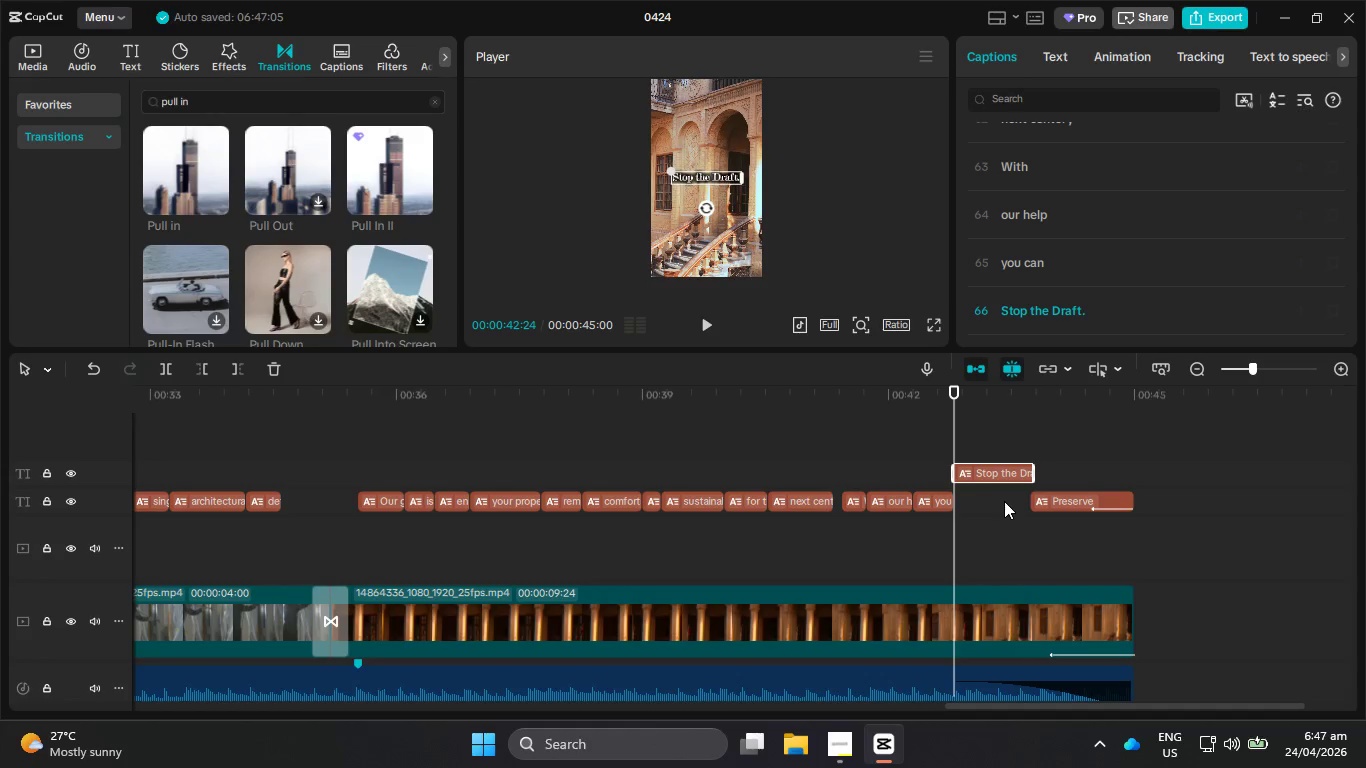 
hold_key(key=ControlLeft, duration=1.36)
scroll: coordinate [1052, 488], scroll_direction: up, amount: 22.0
 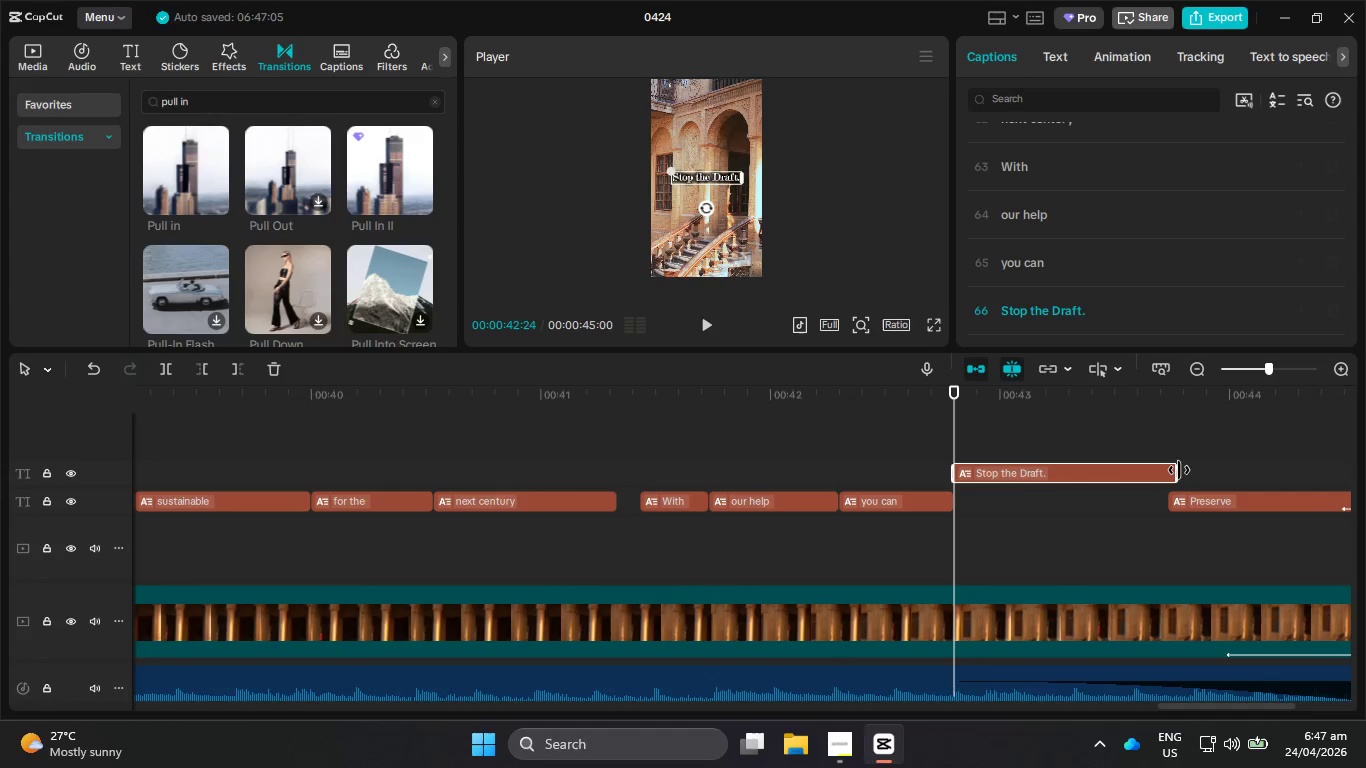 
left_click_drag(start_coordinate=[1176, 470], to_coordinate=[1161, 470])
 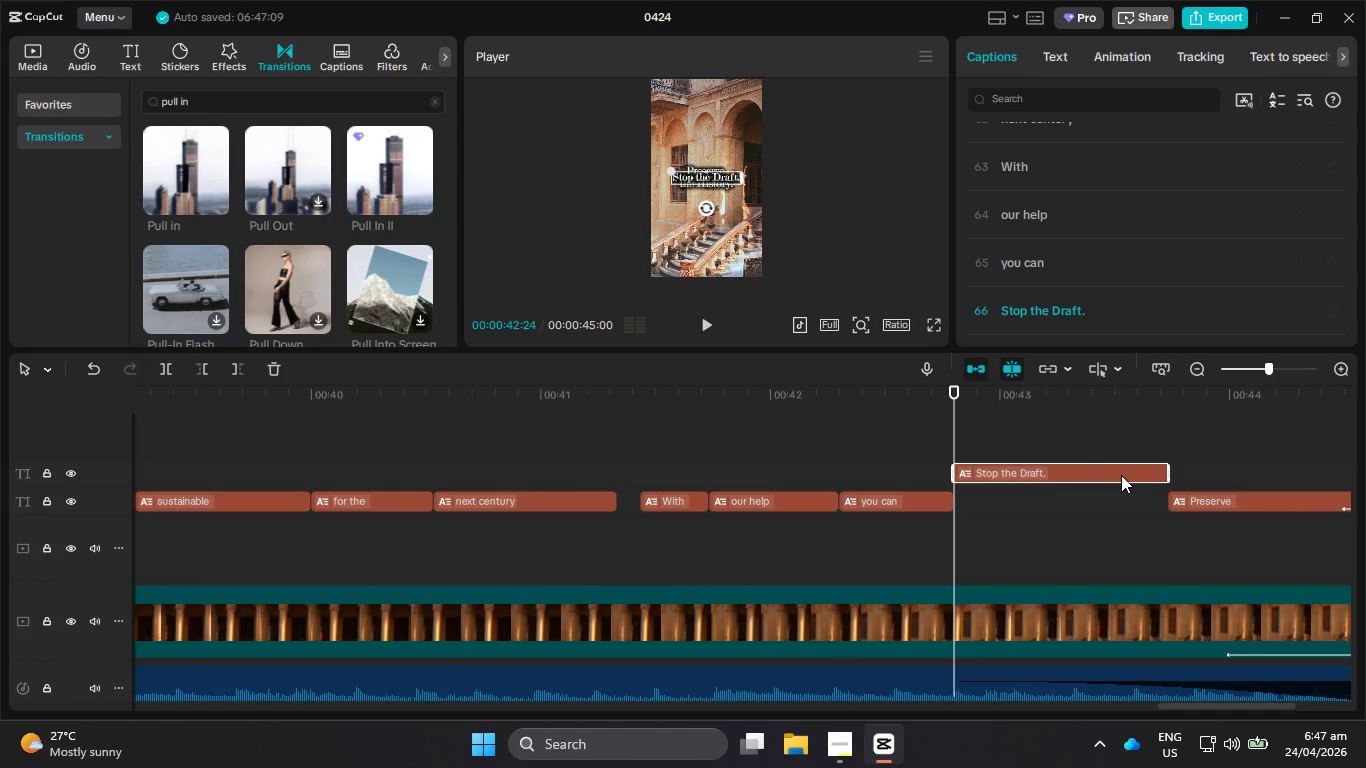 
left_click_drag(start_coordinate=[1121, 475], to_coordinate=[1116, 494])
 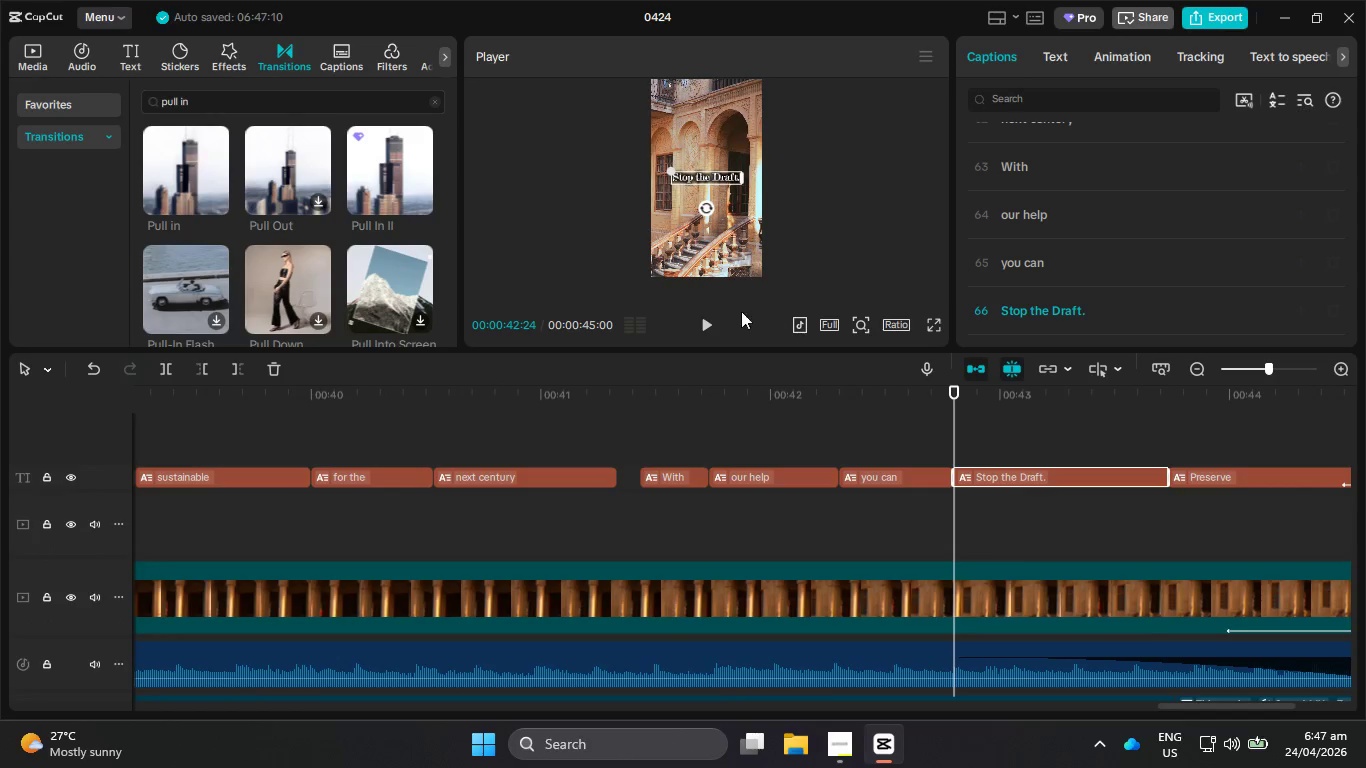 
left_click([703, 325])
 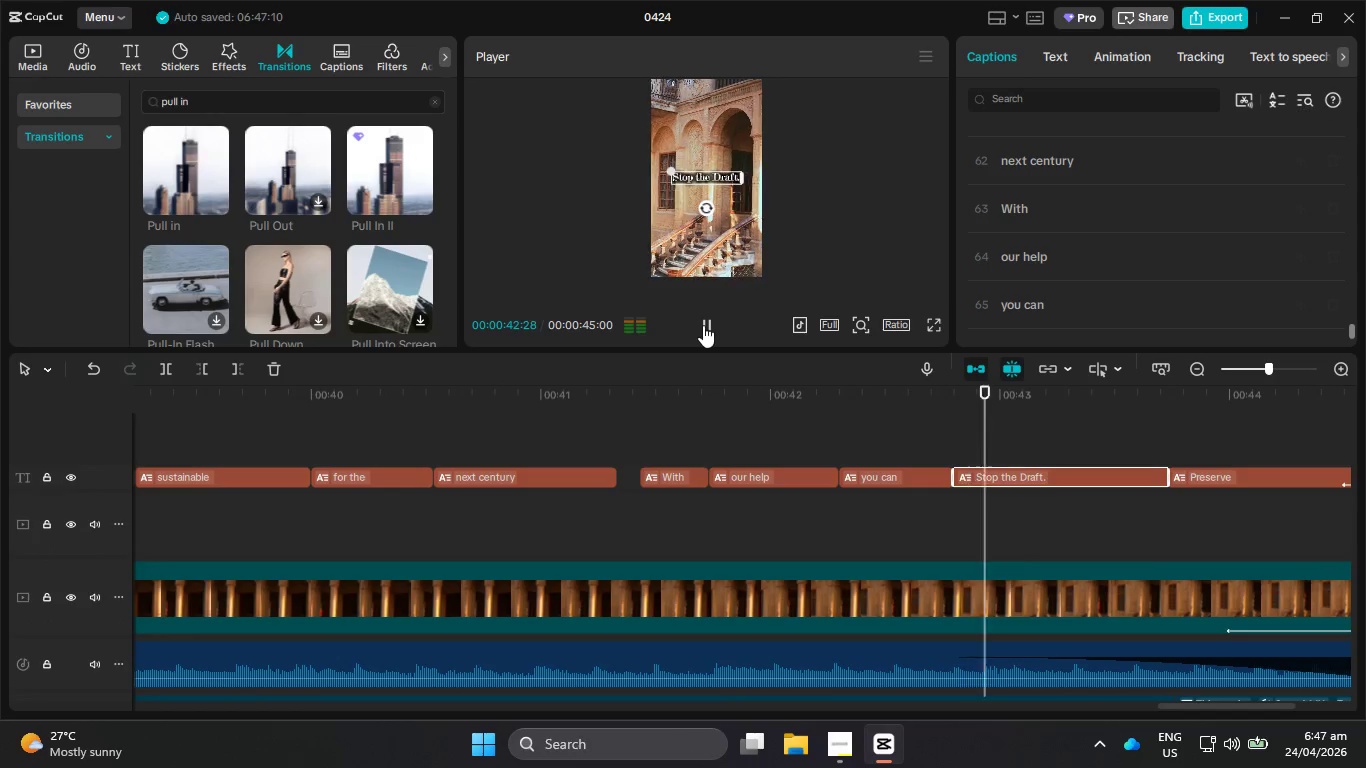 
left_click([703, 325])
 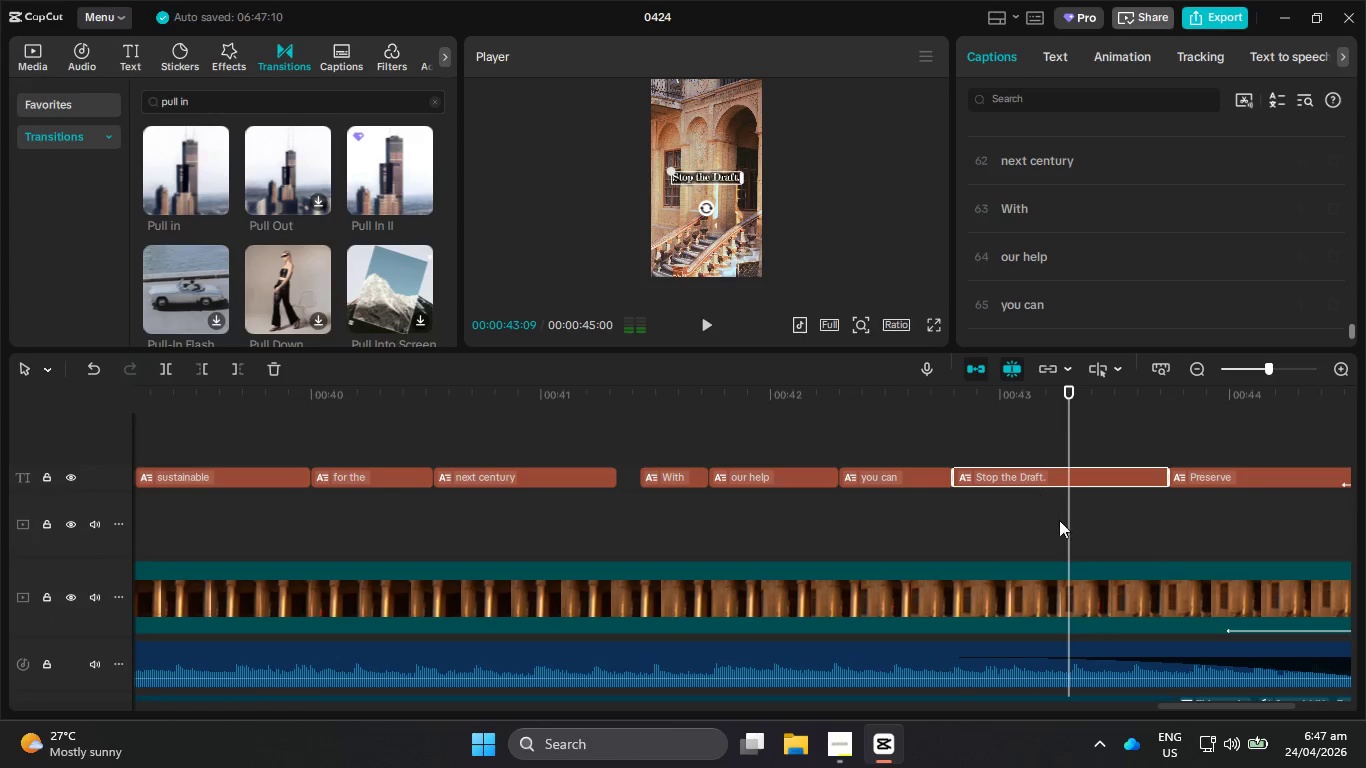 
scroll: coordinate [1048, 509], scroll_direction: down, amount: 7.0
 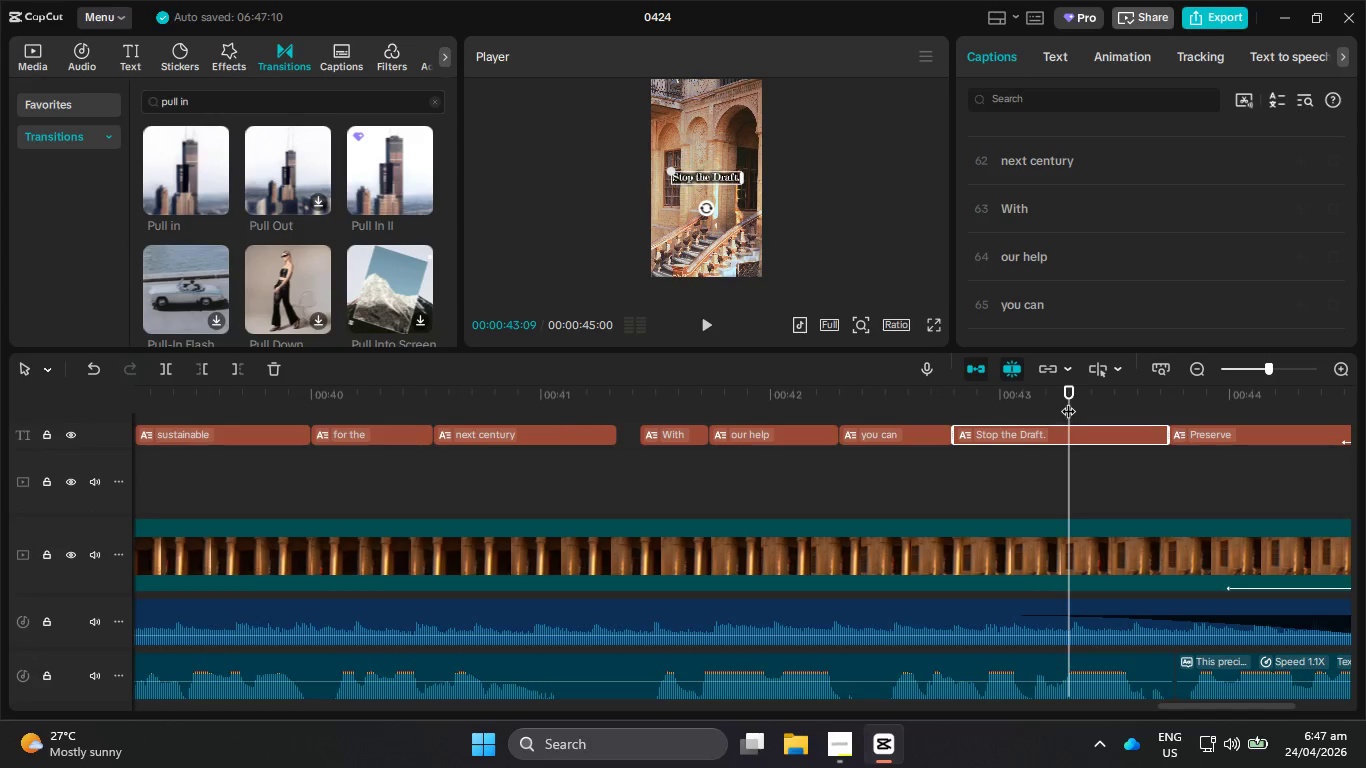 
left_click_drag(start_coordinate=[1068, 401], to_coordinate=[905, 430])
 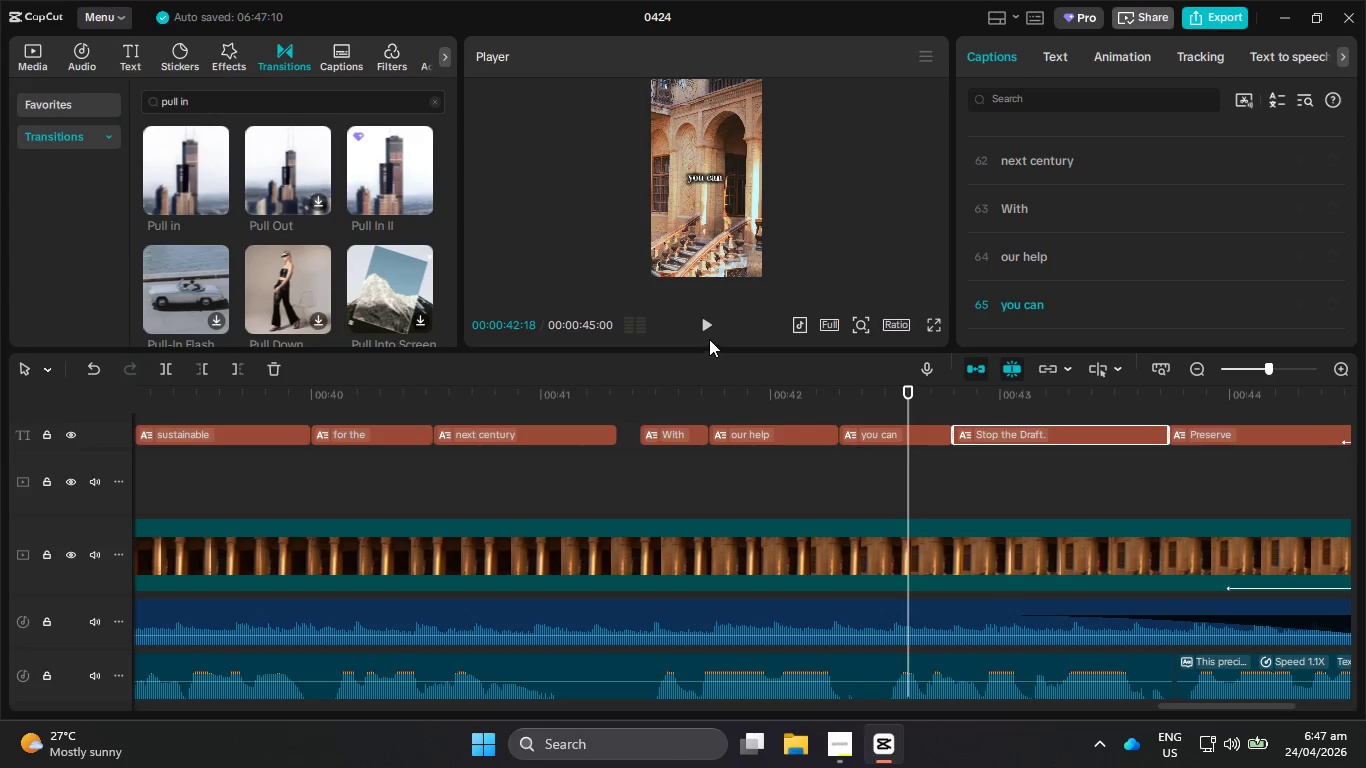 
left_click([709, 323])
 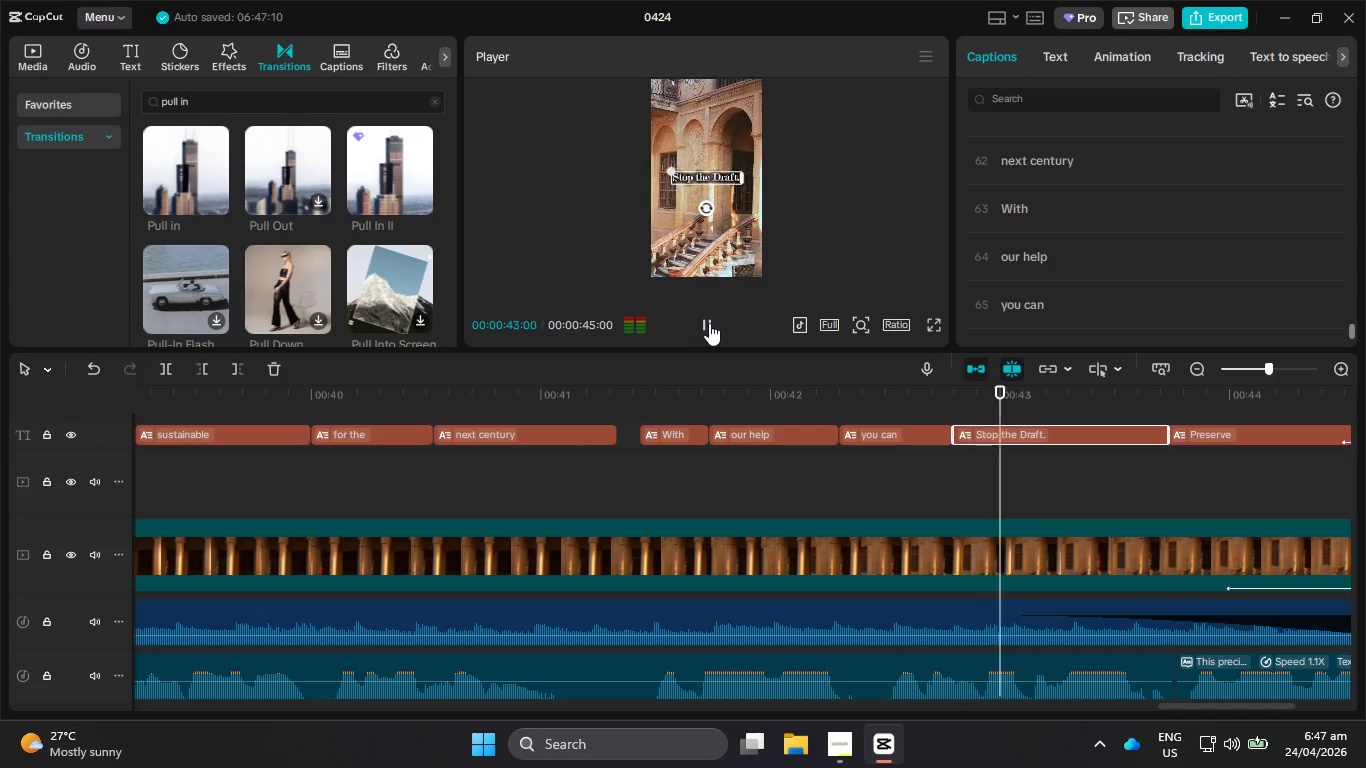 
left_click([709, 323])
 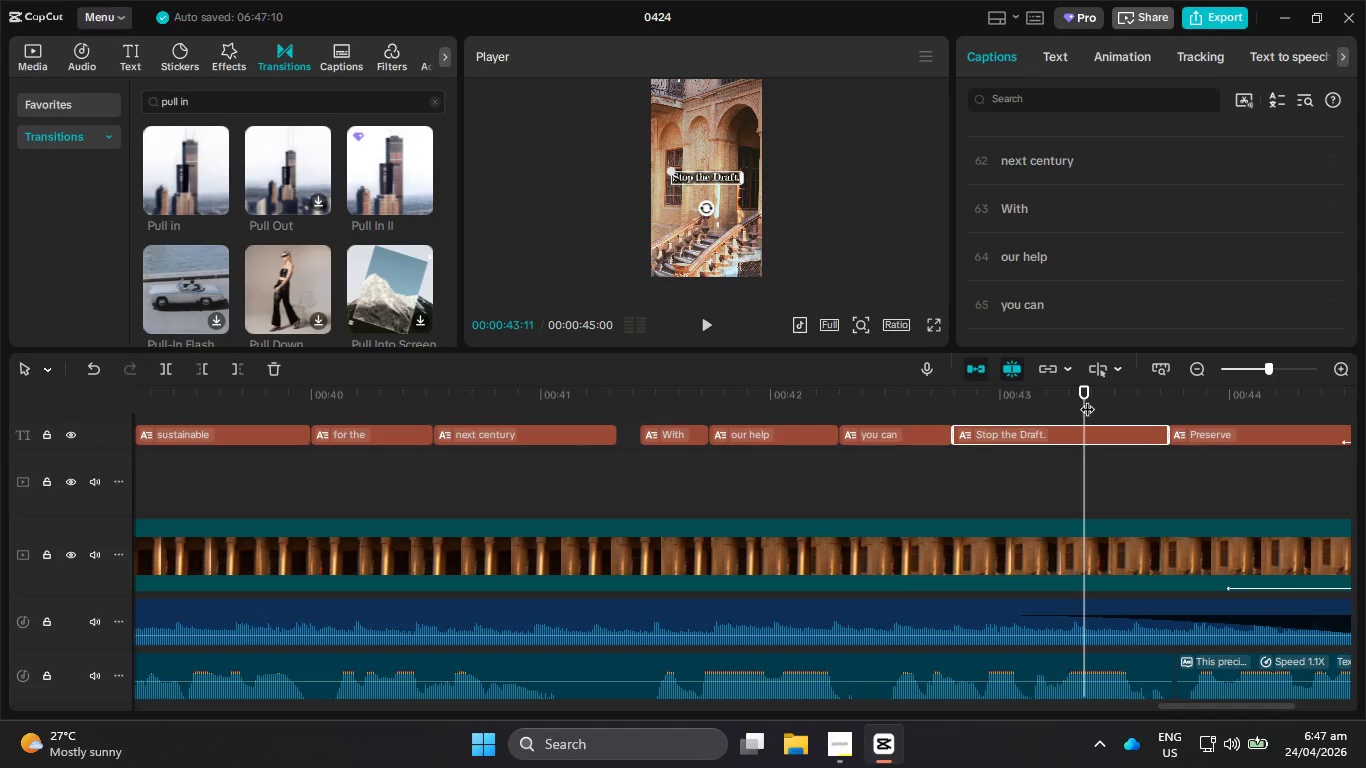 
left_click_drag(start_coordinate=[1086, 399], to_coordinate=[877, 400])
 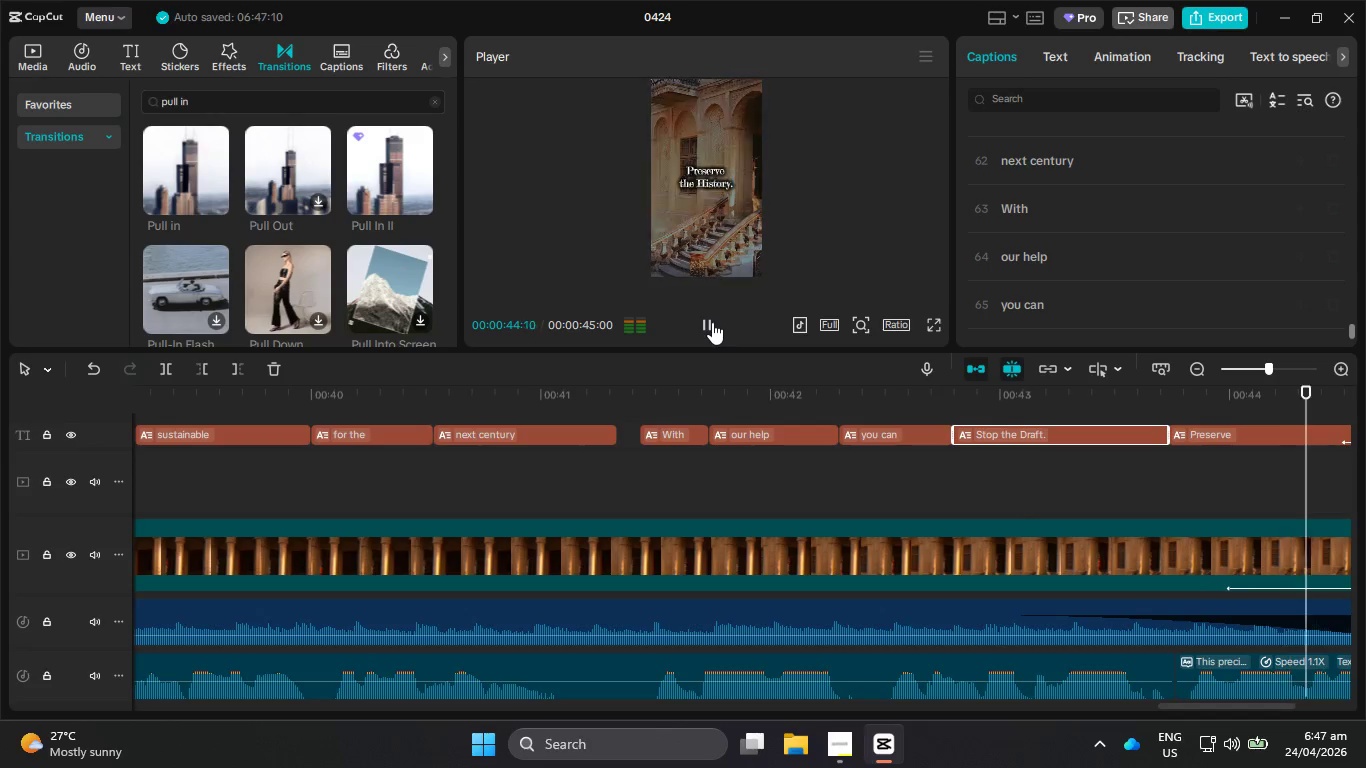 
hold_key(key=ControlLeft, duration=2.02)
scroll: coordinate [966, 553], scroll_direction: down, amount: 18.0
 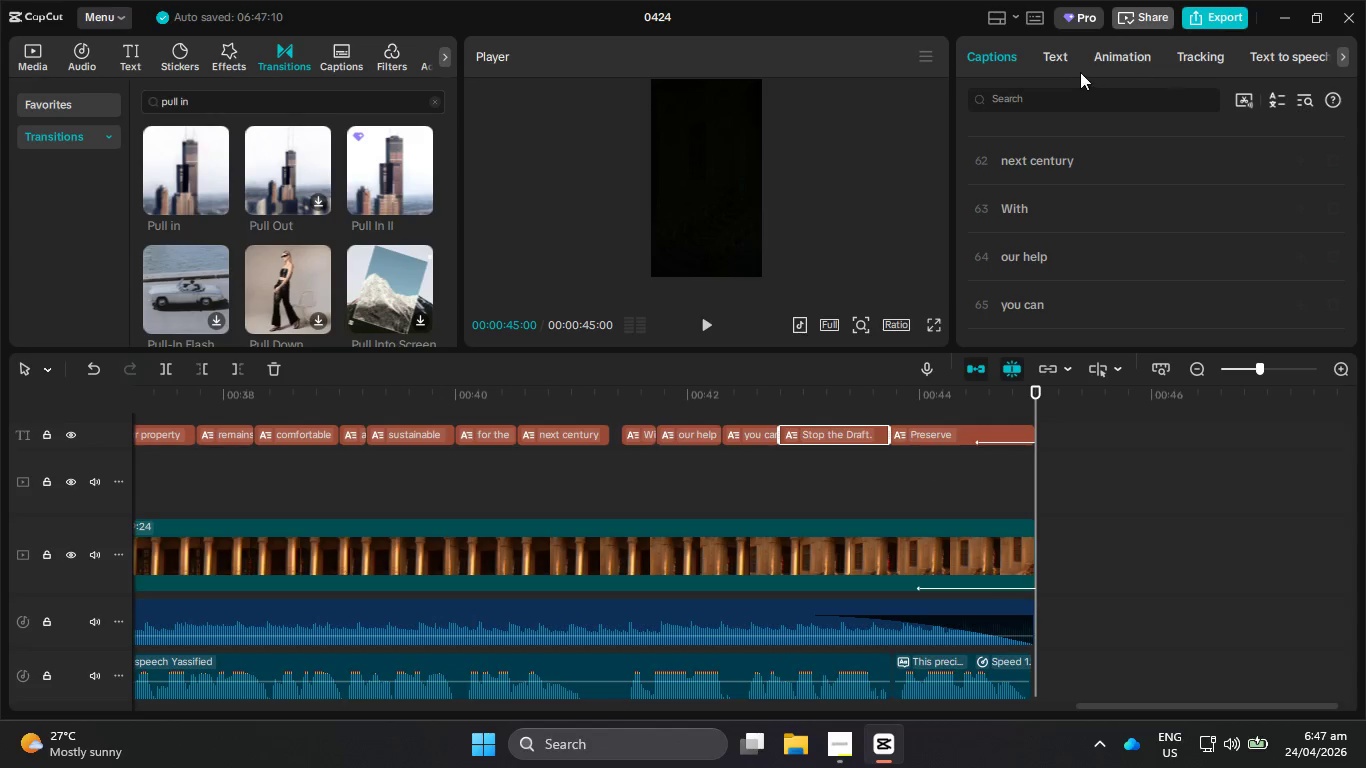 
left_click([1062, 59])
 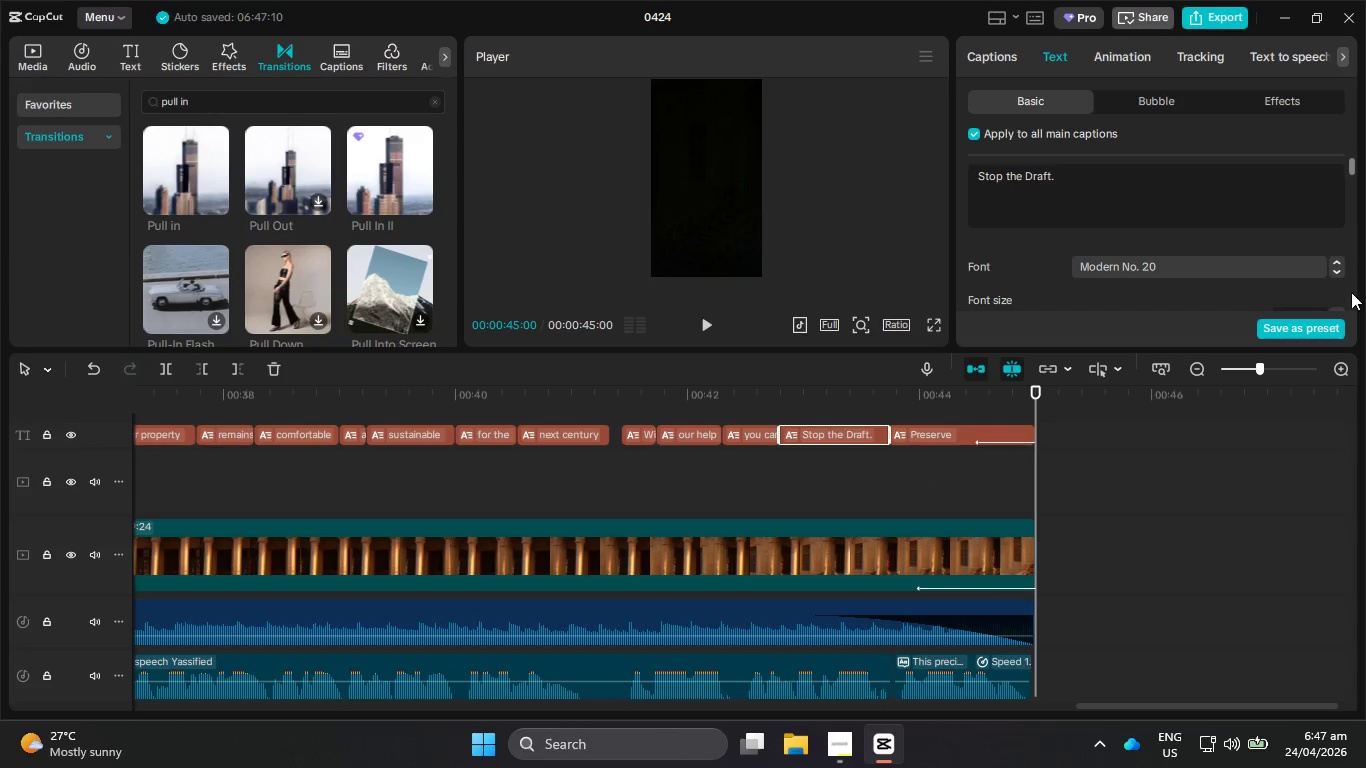 
scroll: coordinate [1305, 284], scroll_direction: down, amount: 1.0
 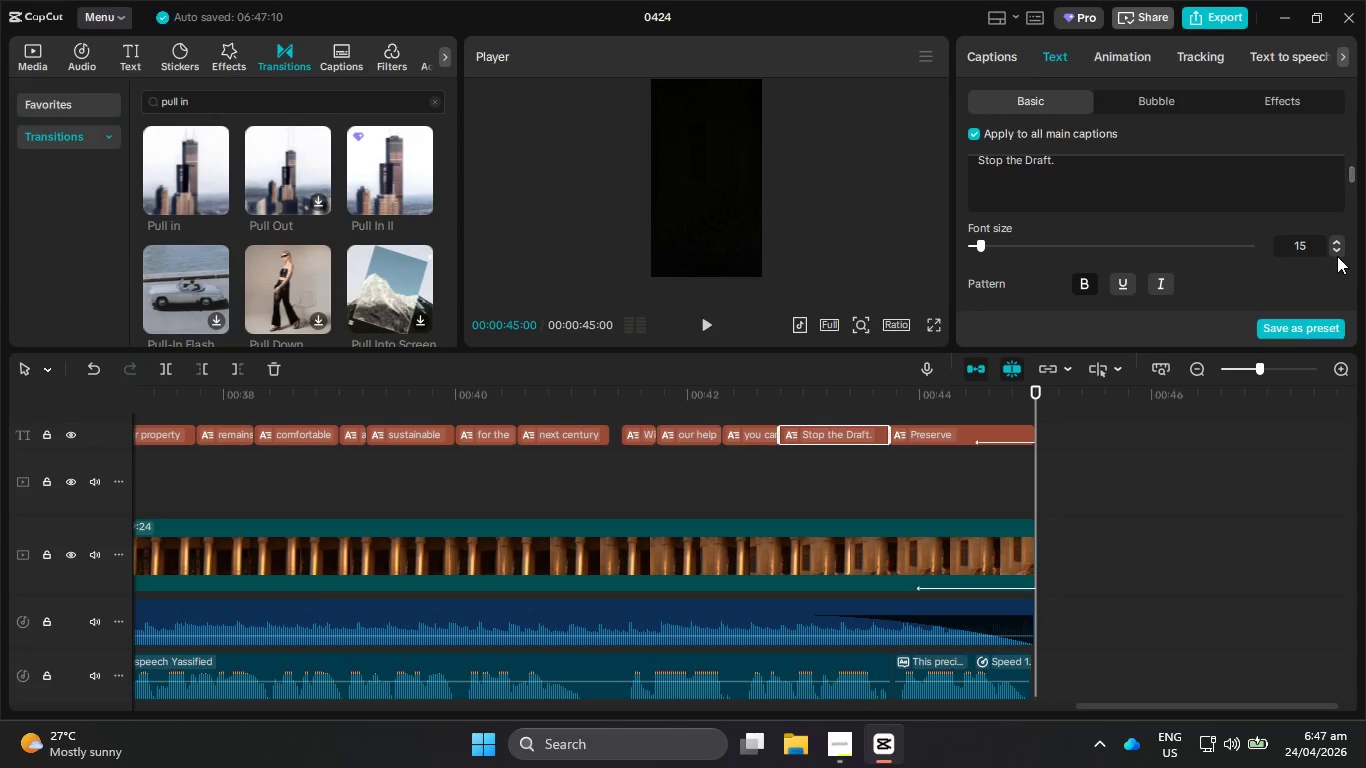 
left_click([1338, 253])
 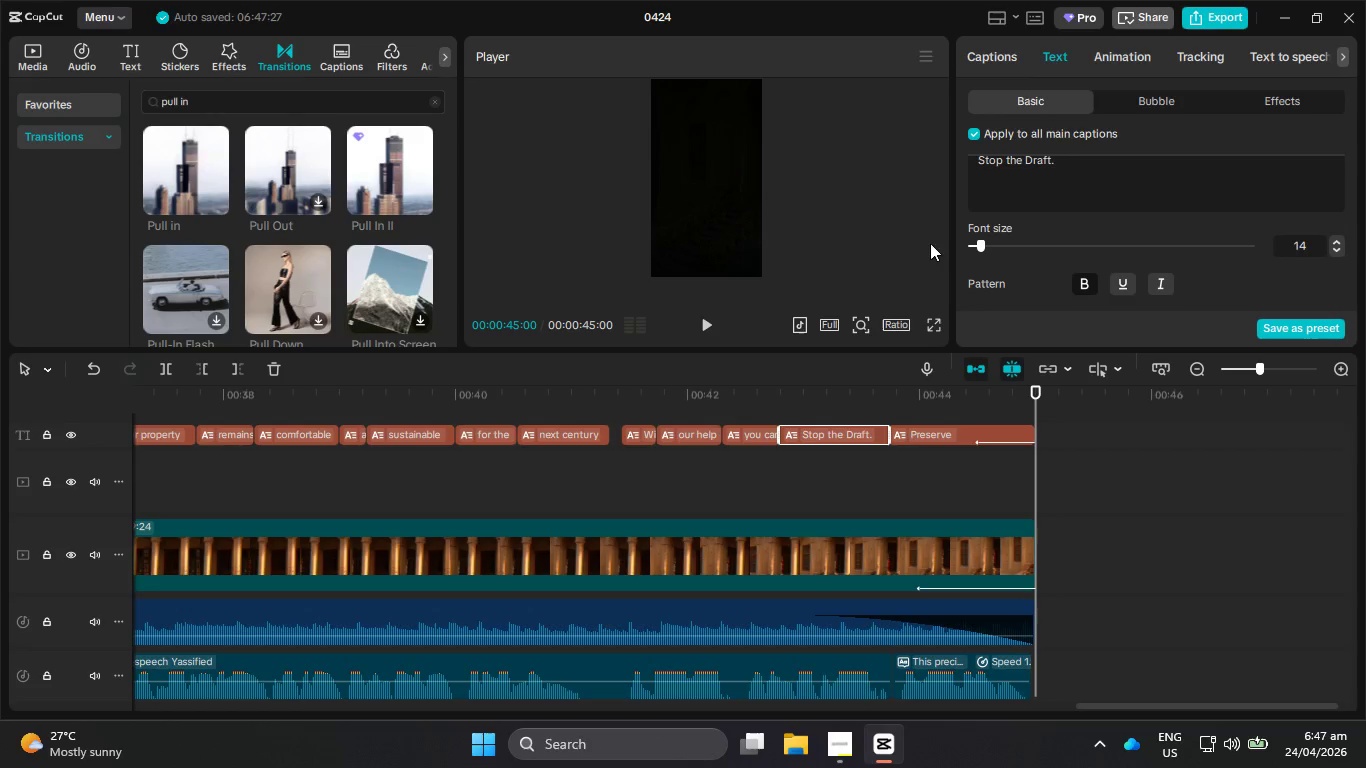 
hold_key(key=ControlLeft, duration=0.61)
scroll: coordinate [932, 502], scroll_direction: down, amount: 4.0
 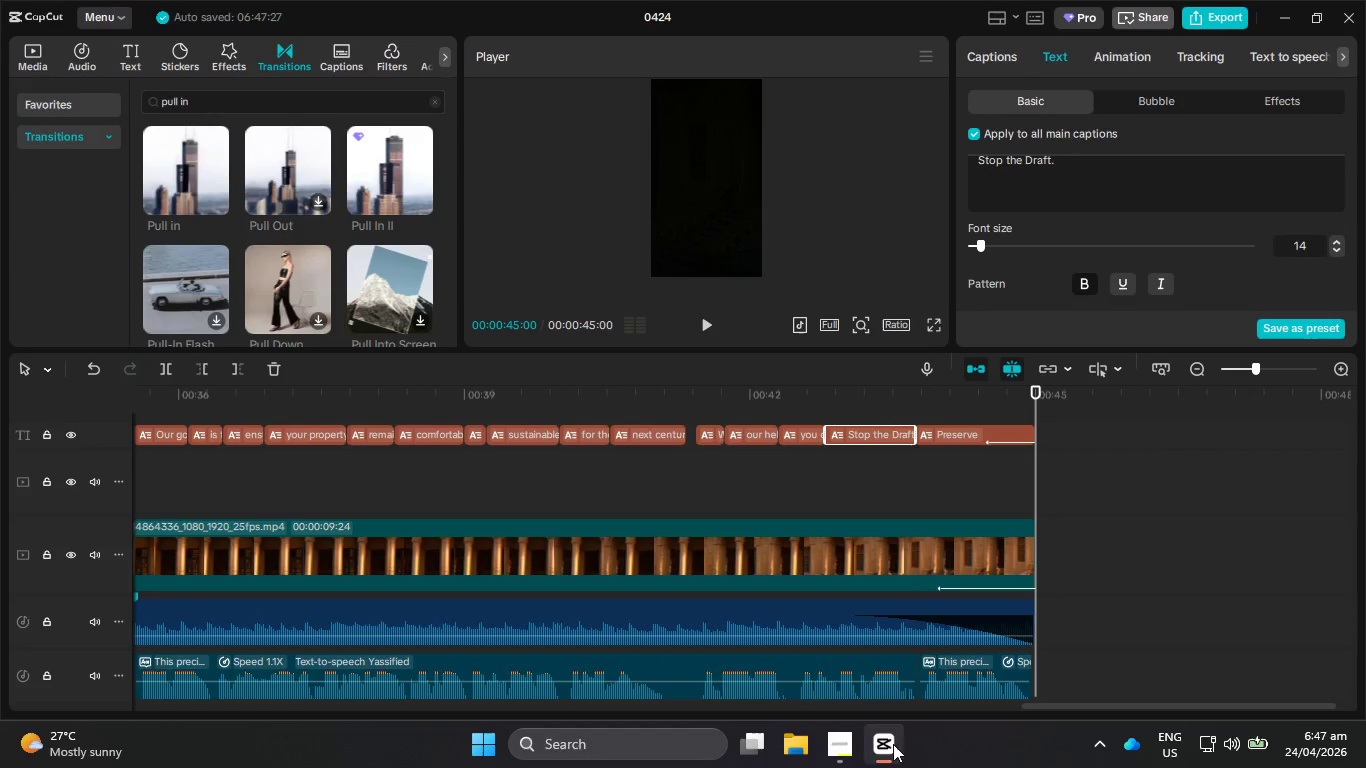 
left_click([859, 748])